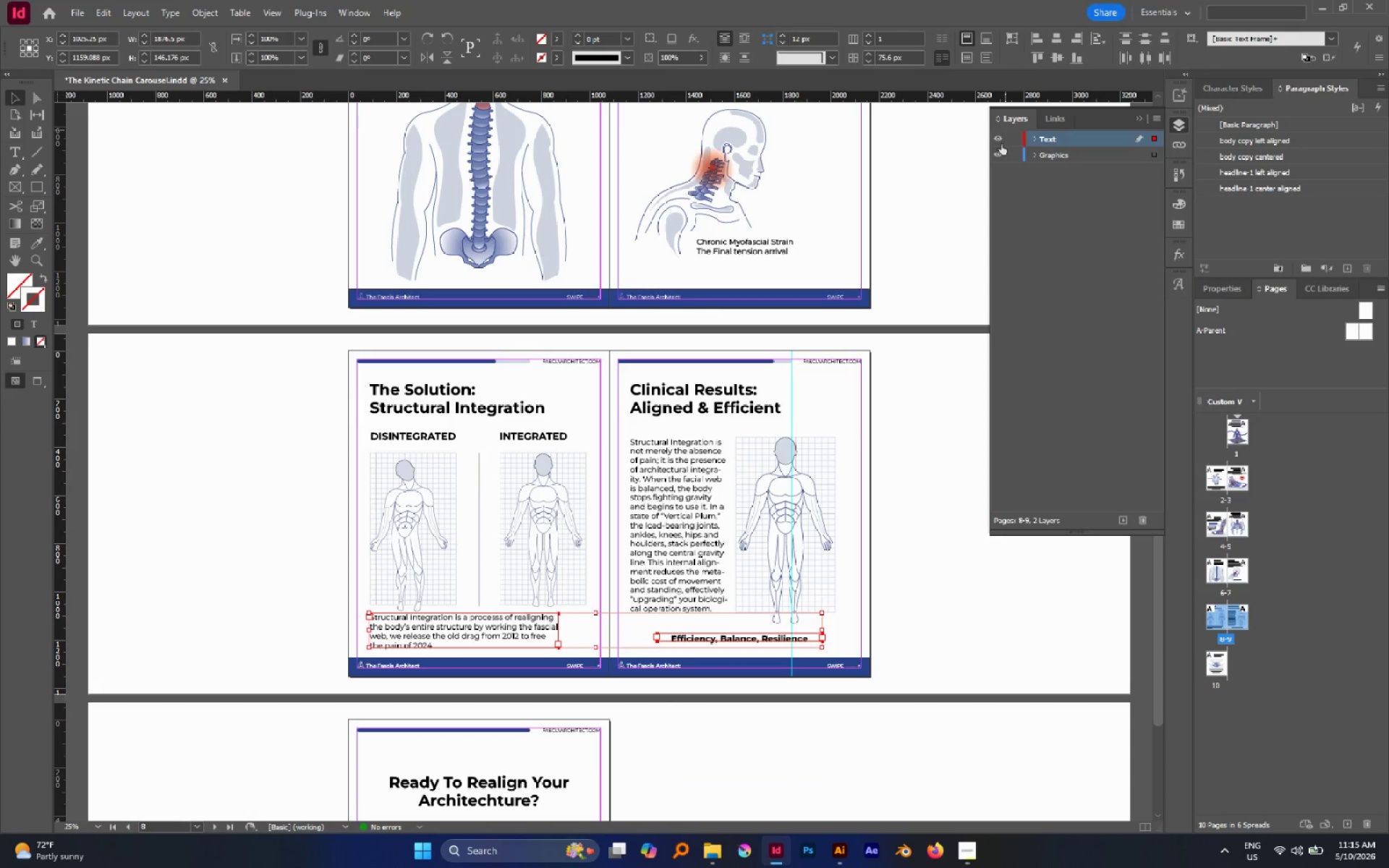 
left_click([998, 137])
 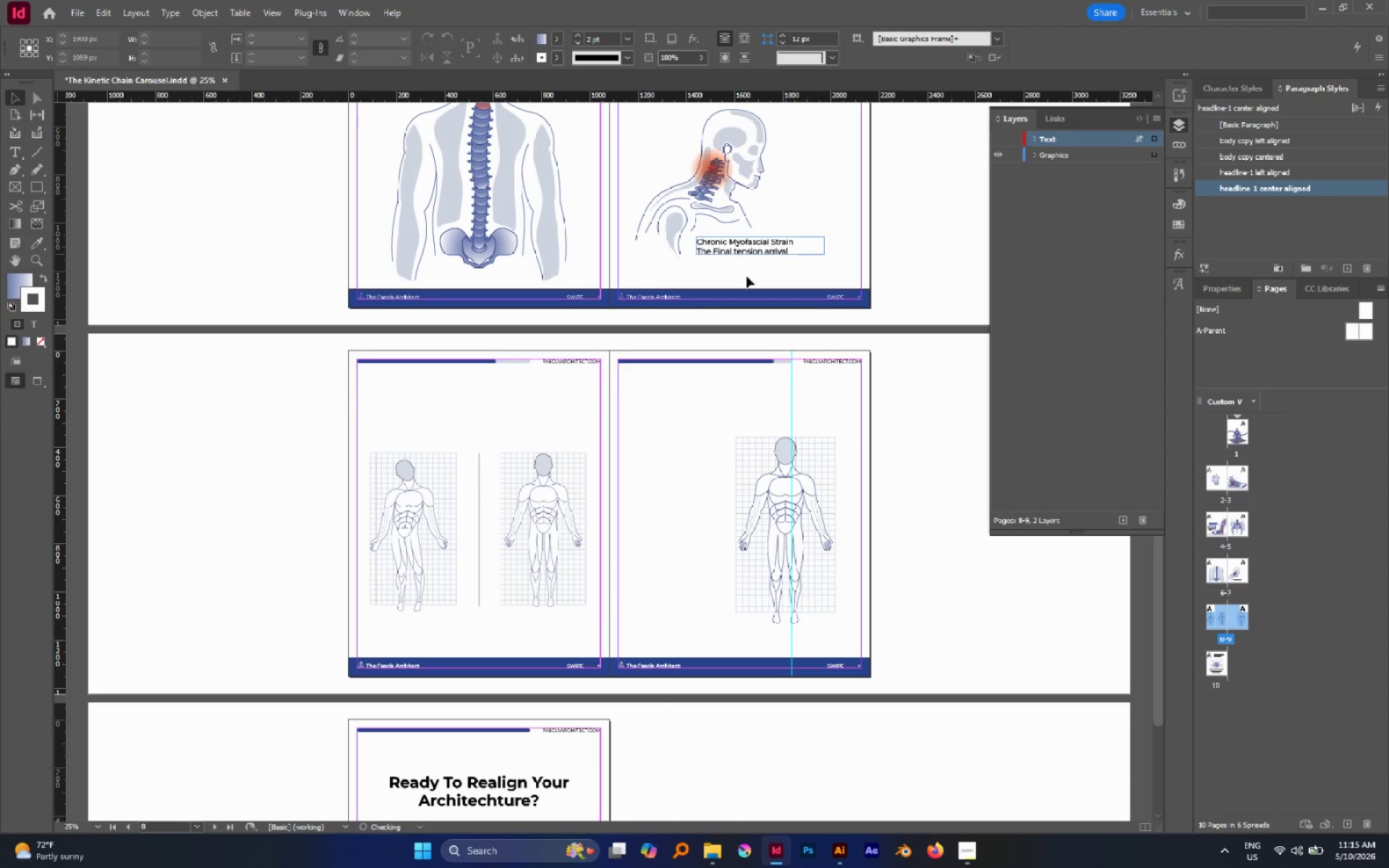 
hold_key(key=AltLeft, duration=0.44)
scroll: coordinate [684, 313], scroll_direction: down, amount: 2.0
 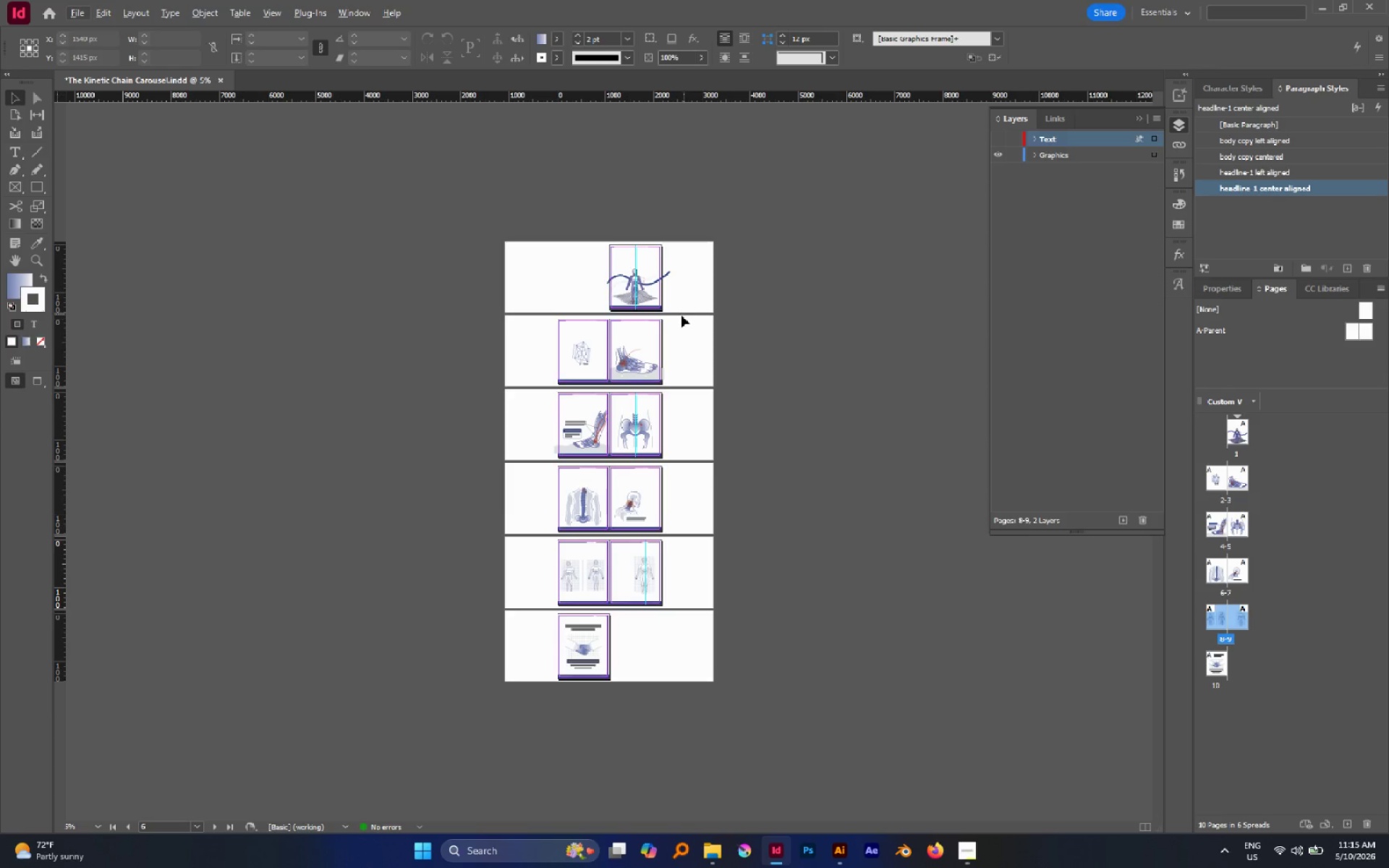 
hold_key(key=AltLeft, duration=0.59)
scroll: coordinate [540, 292], scroll_direction: up, amount: 3.0
 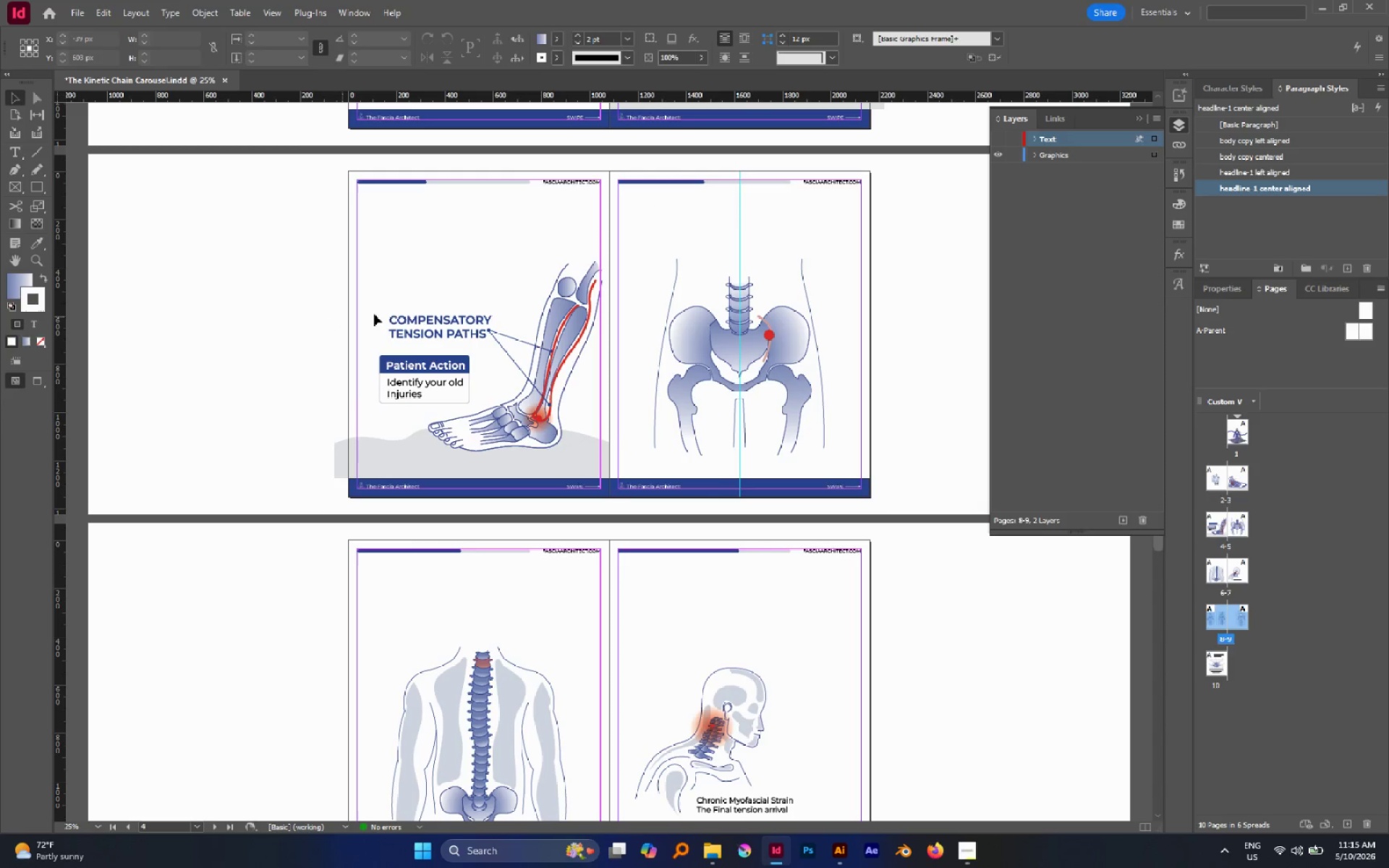 
left_click_drag(start_coordinate=[387, 312], to_coordinate=[437, 396])
 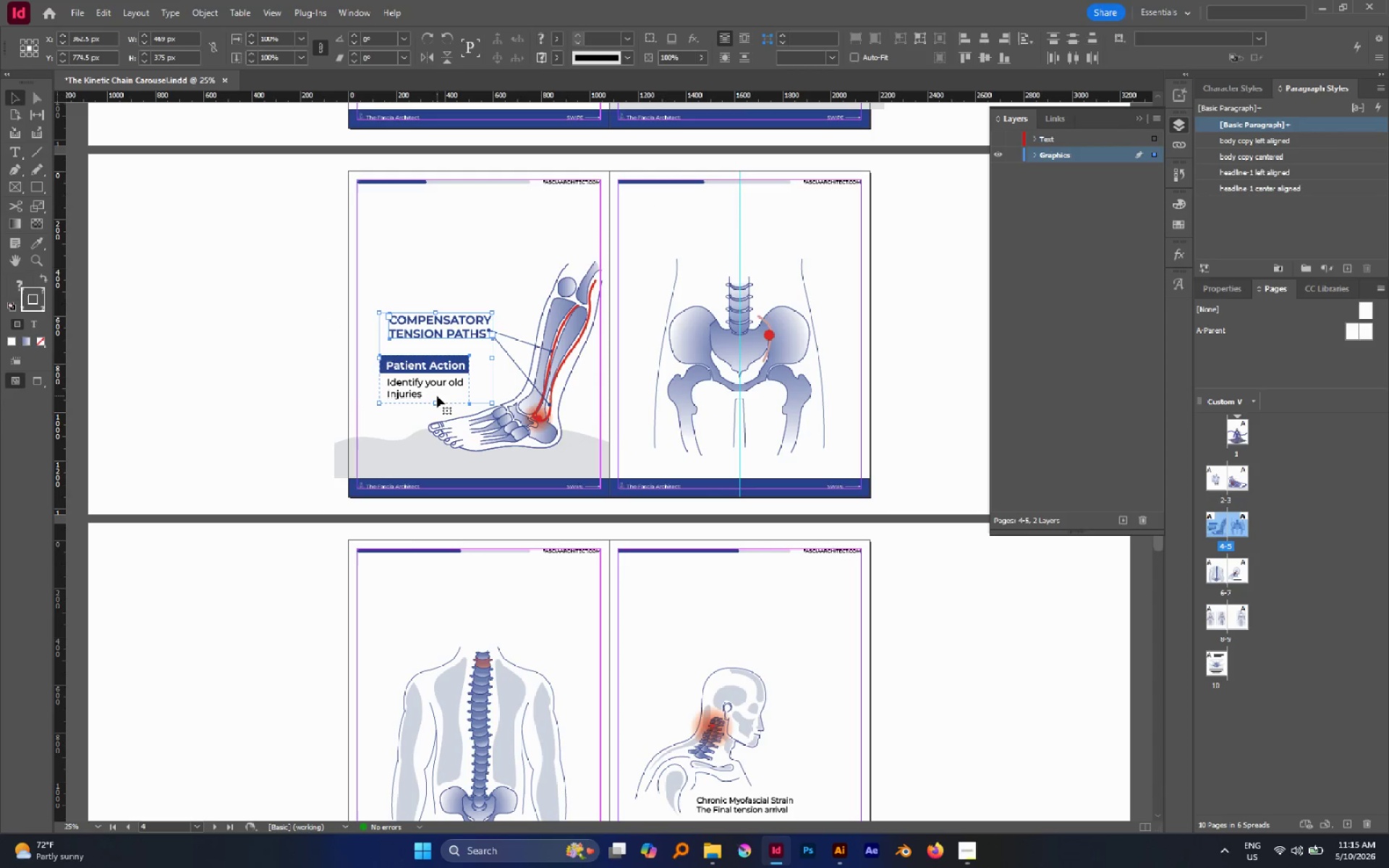 
key(Control+G)
 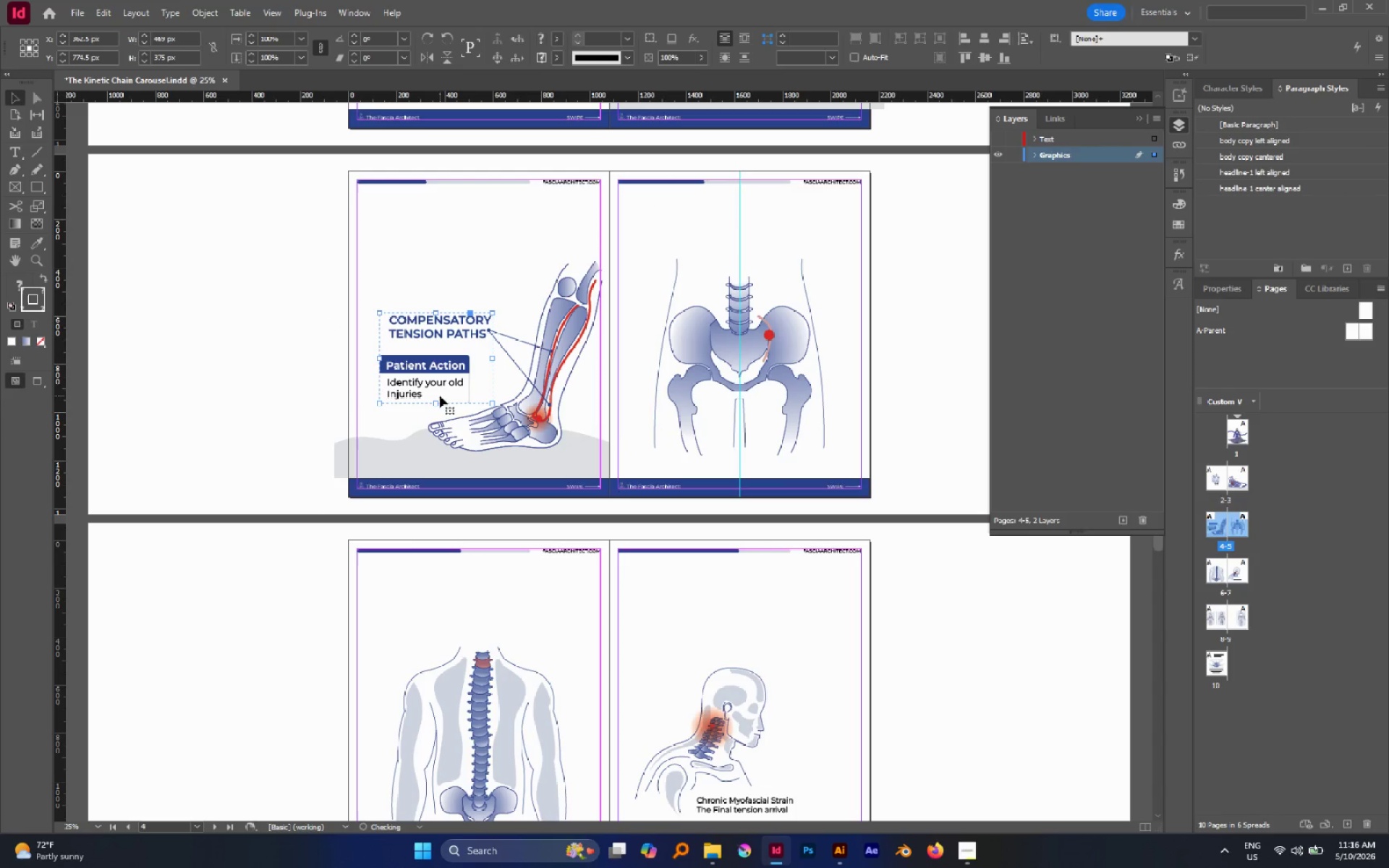 
key(Control+X)
 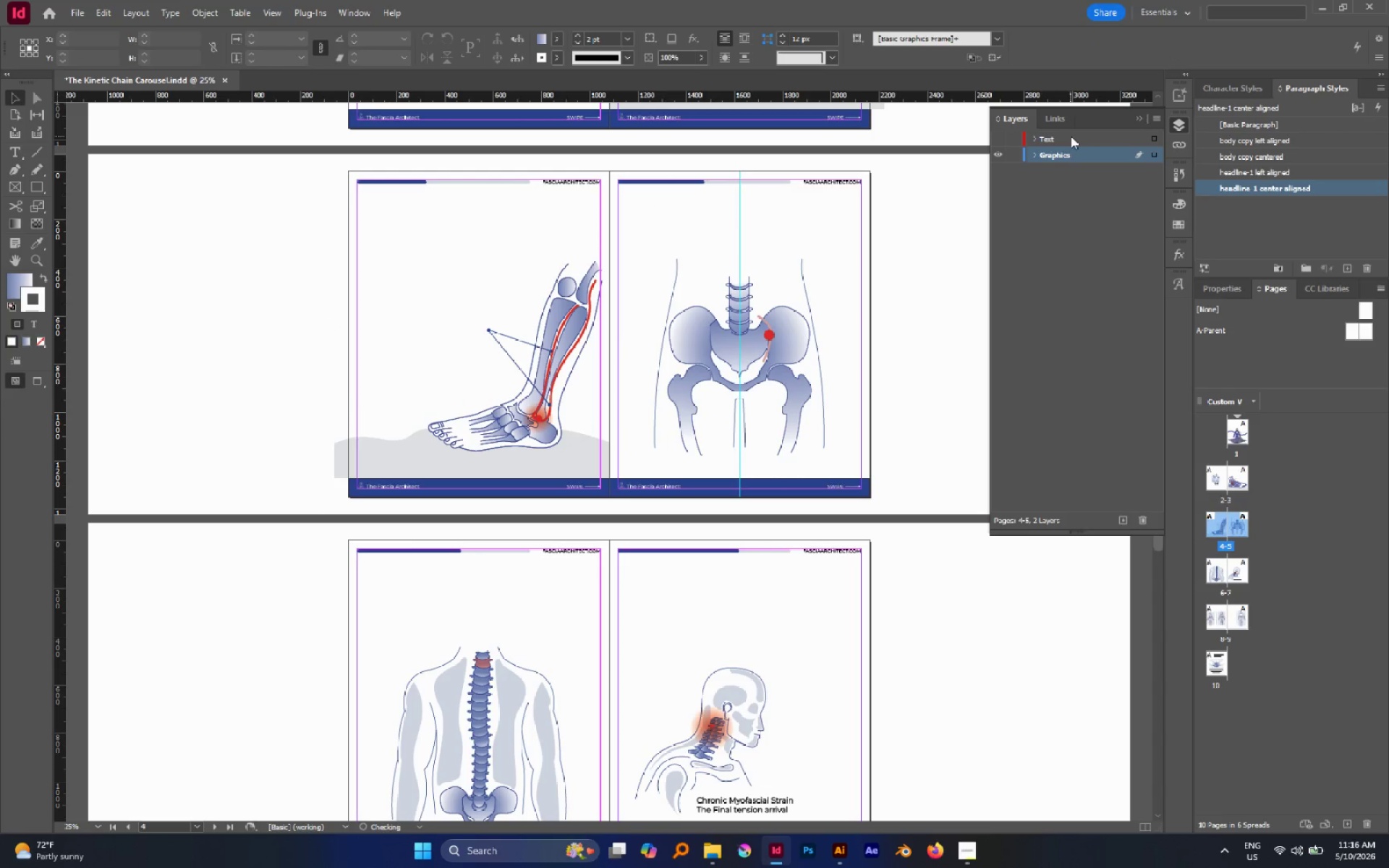 
left_click([1071, 137])
 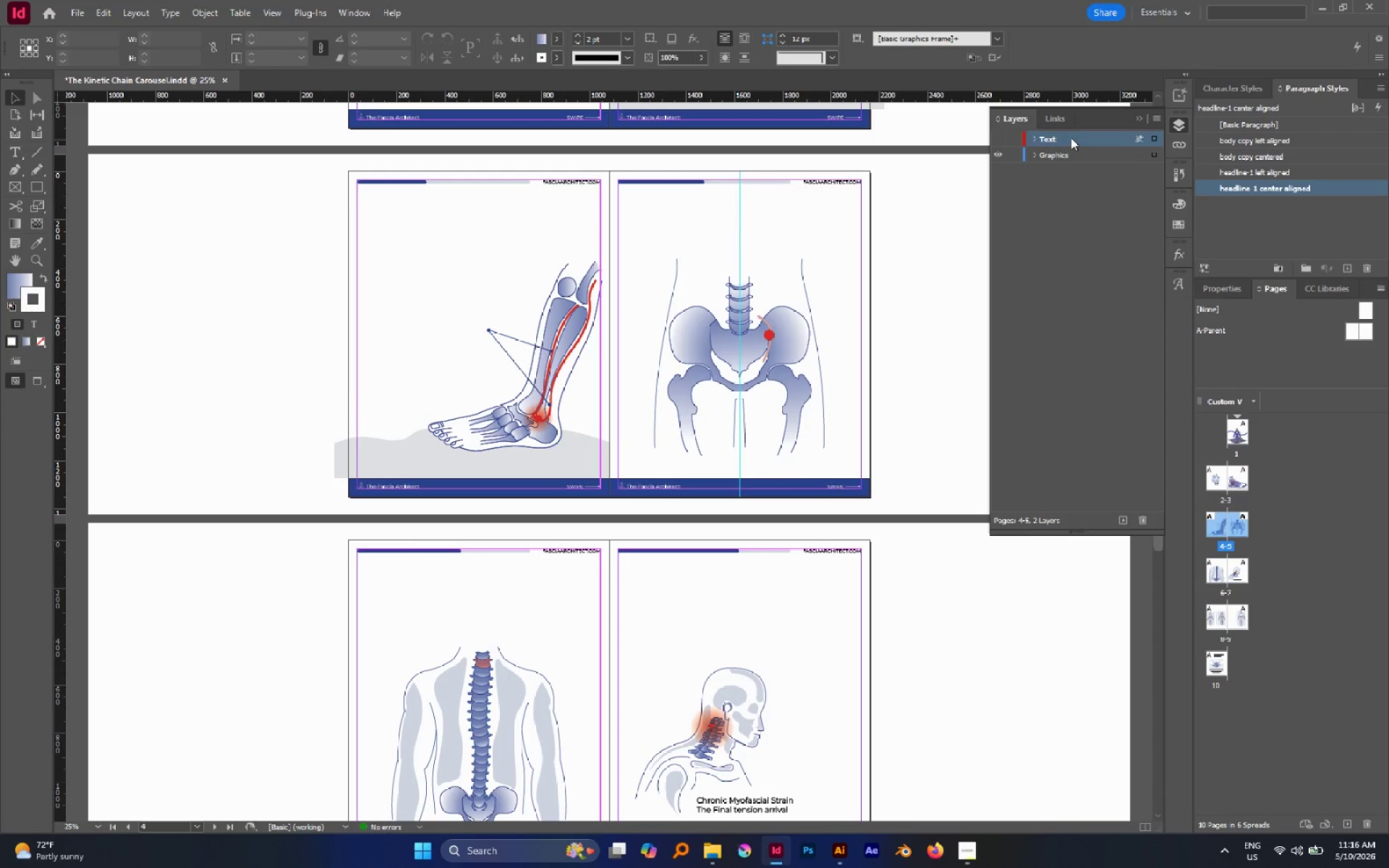 
key(Alt+Control+Shift+V)
 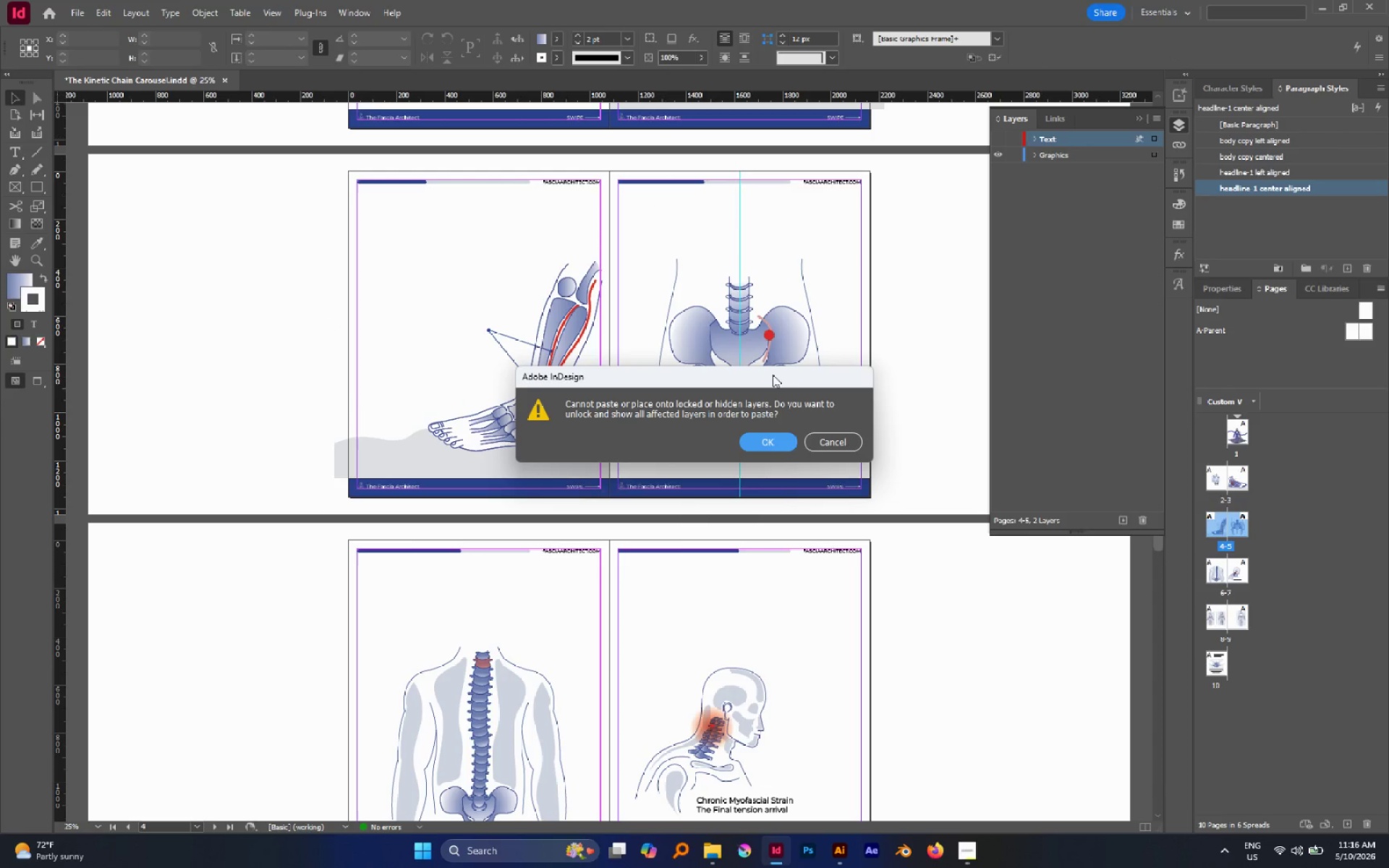 
left_click([779, 442])
 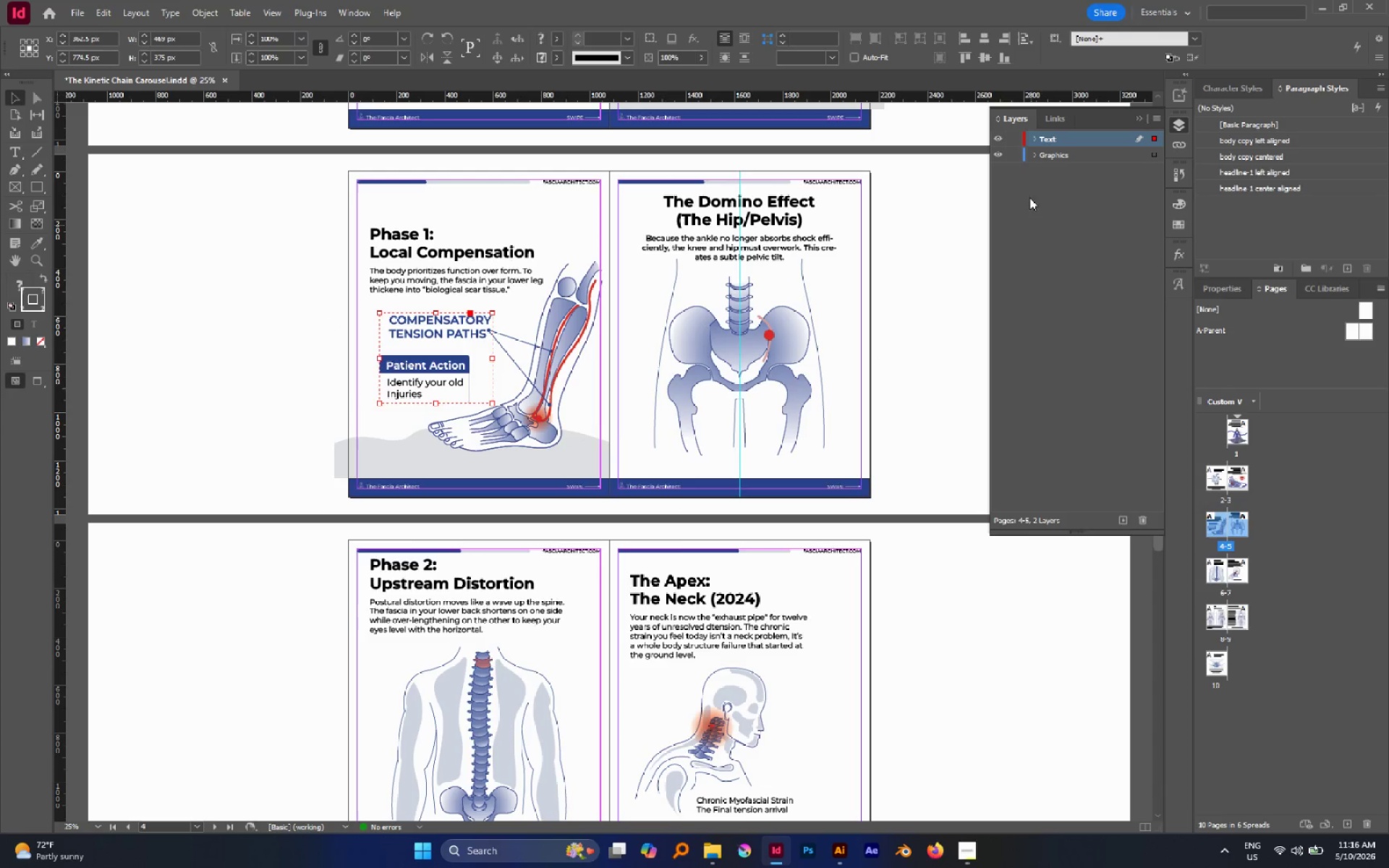 
left_click([1003, 134])
 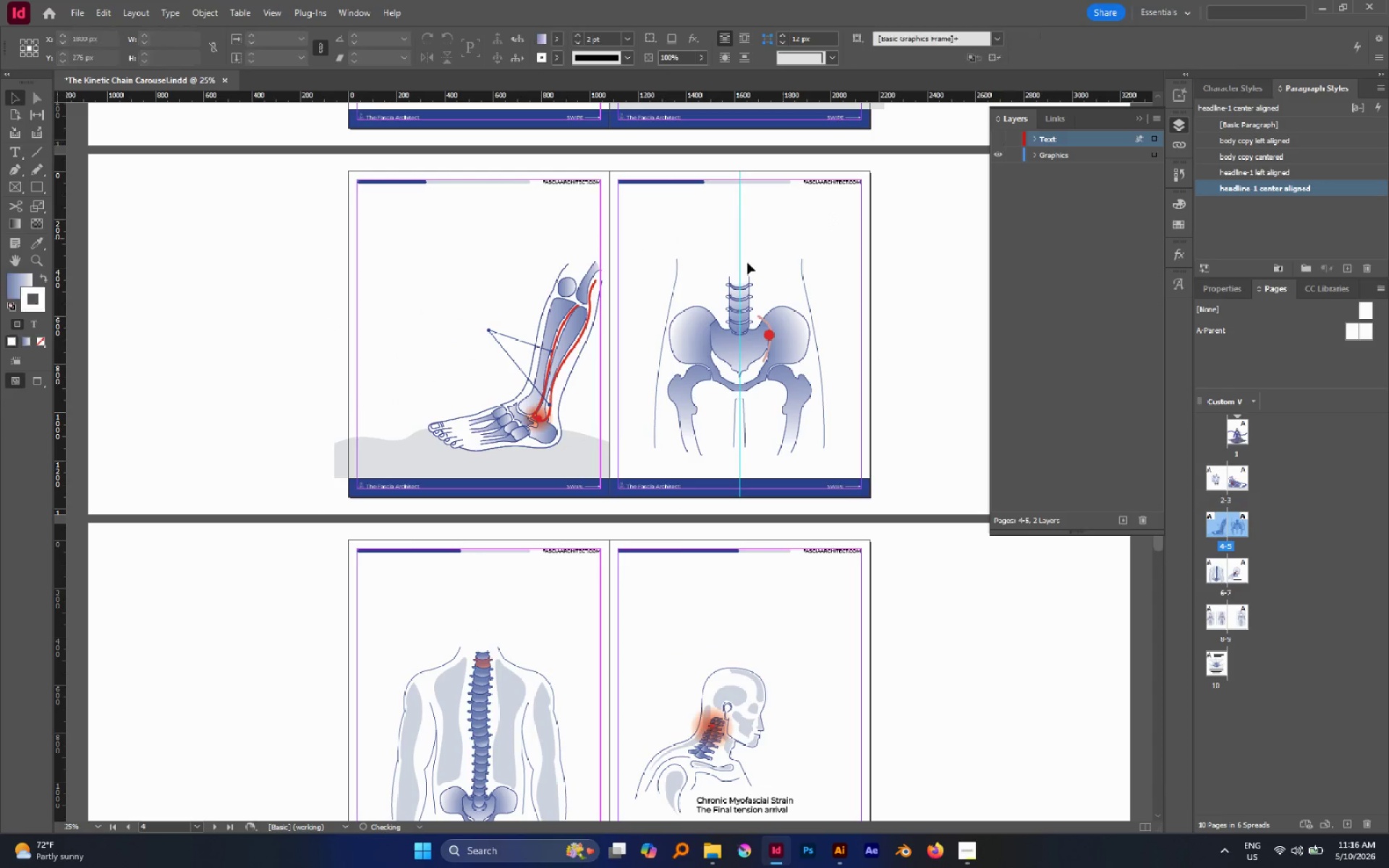 
hold_key(key=AltLeft, duration=0.39)
hold_key(key=AltLeft, duration=1.0)
scroll: coordinate [718, 301], scroll_direction: none, amount: 0.0
 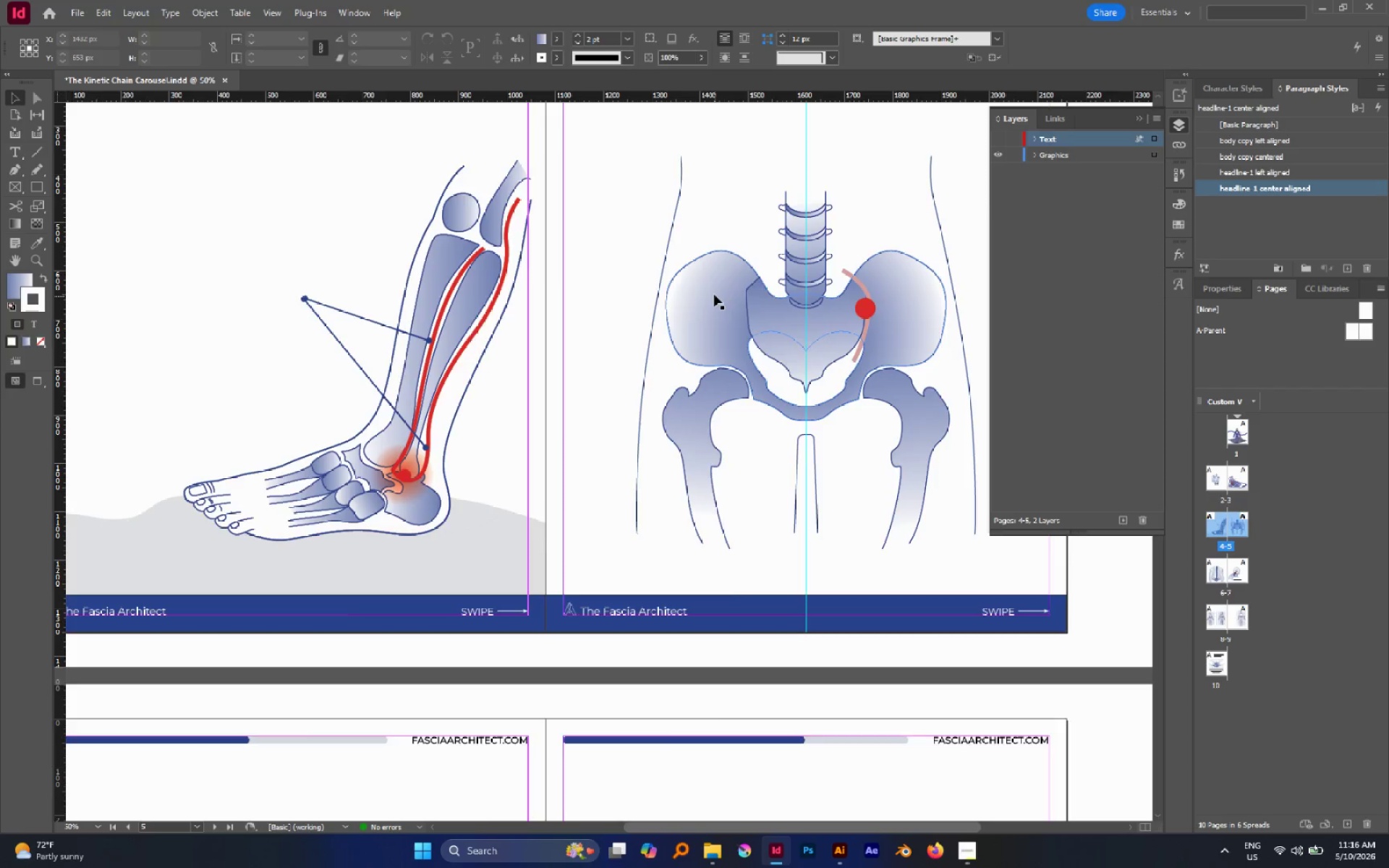 
scroll: coordinate [714, 294], scroll_direction: down, amount: 2.0
 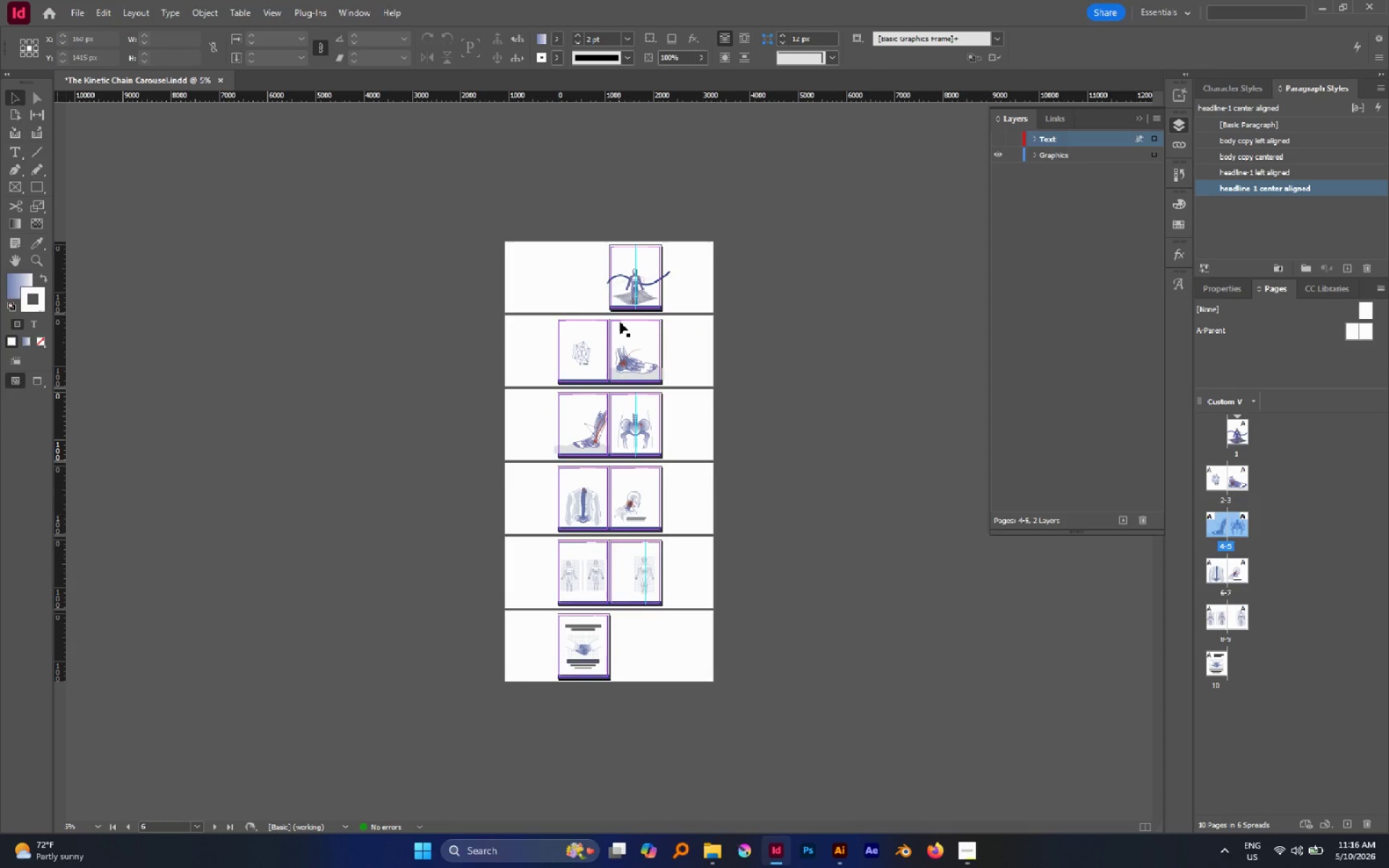 
hold_key(key=AltLeft, duration=1.11)
scroll: coordinate [616, 328], scroll_direction: up, amount: 1.0
 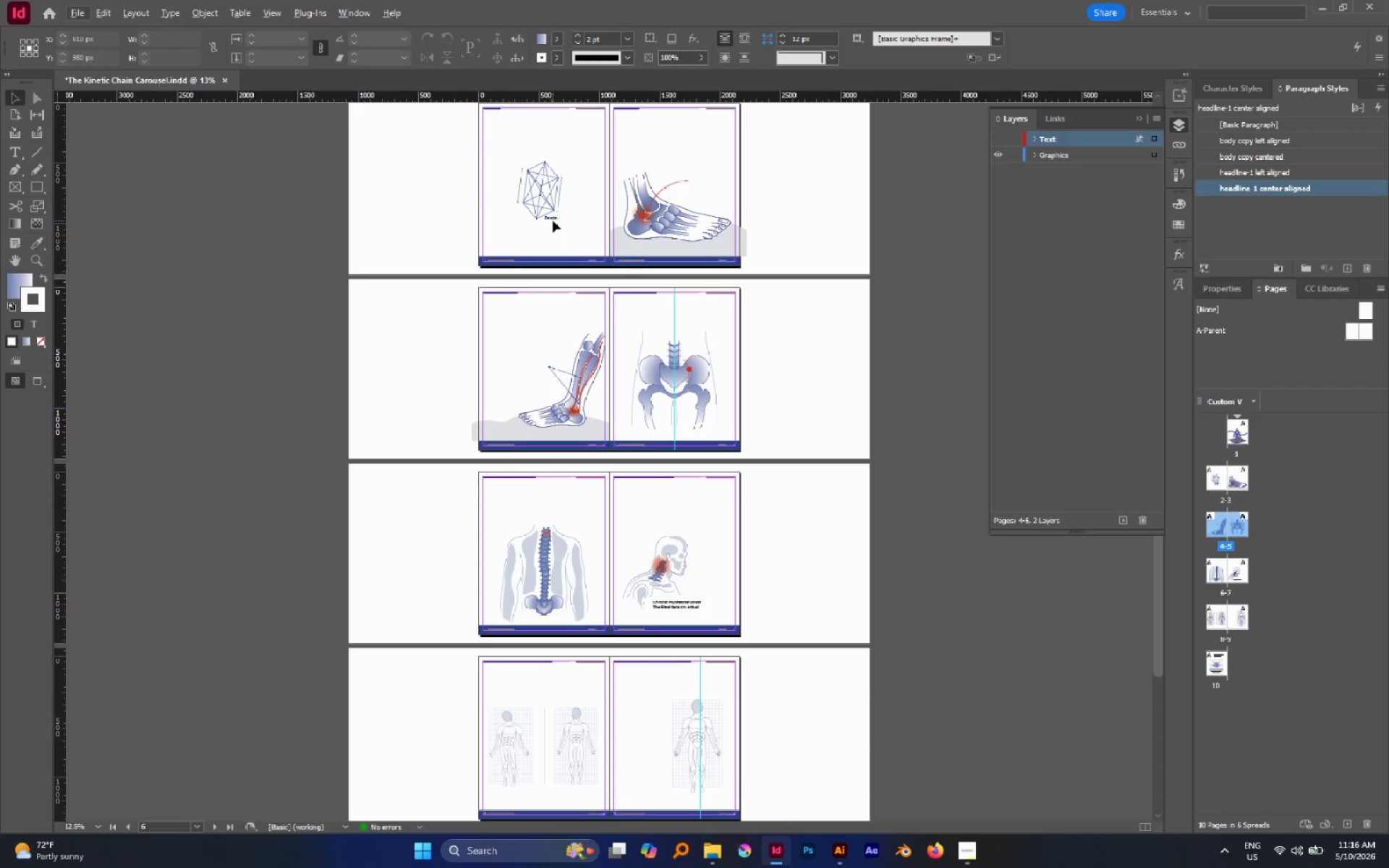 
double_click([553, 219])
 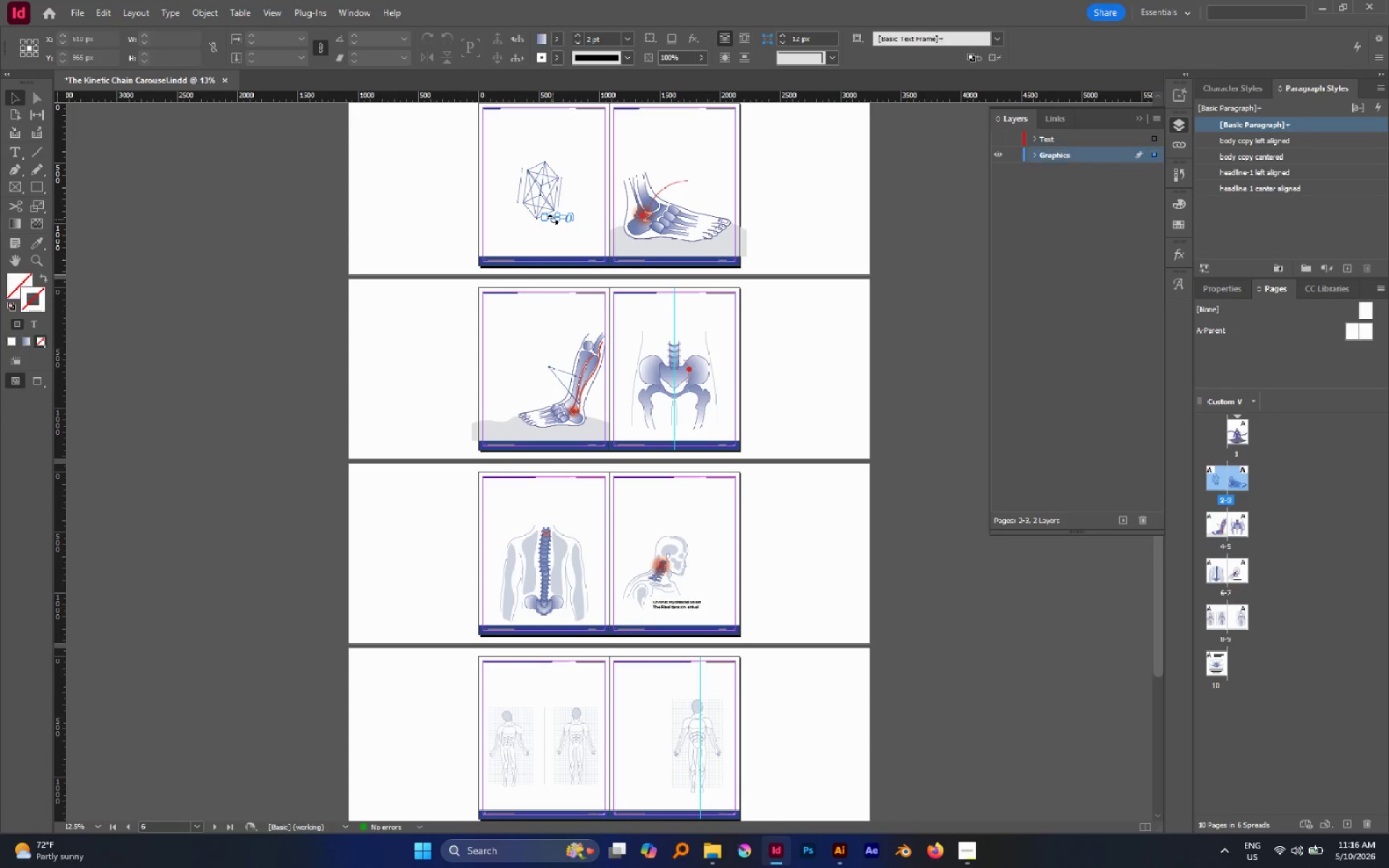 
key(Control+X)
 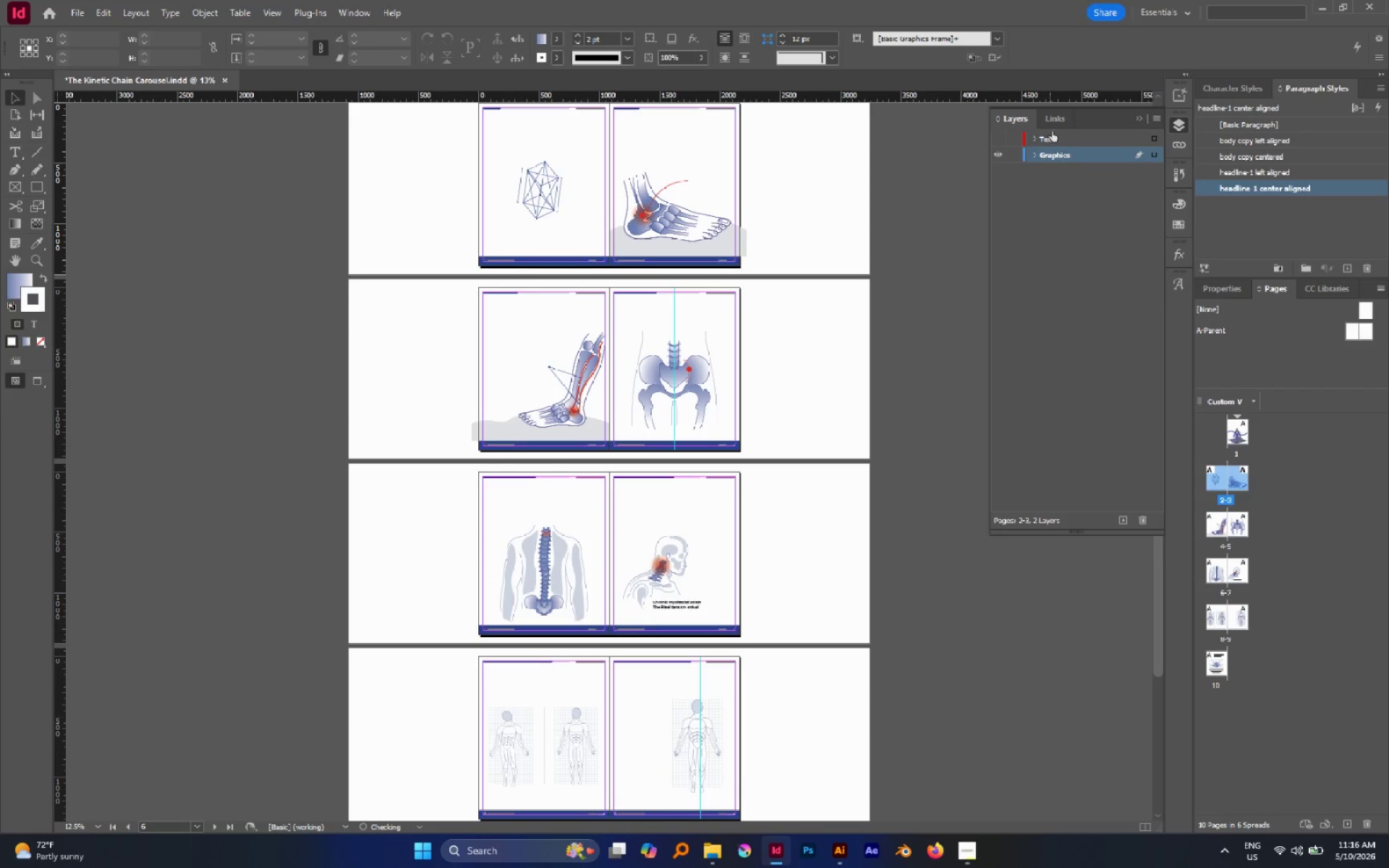 
left_click([1053, 137])
 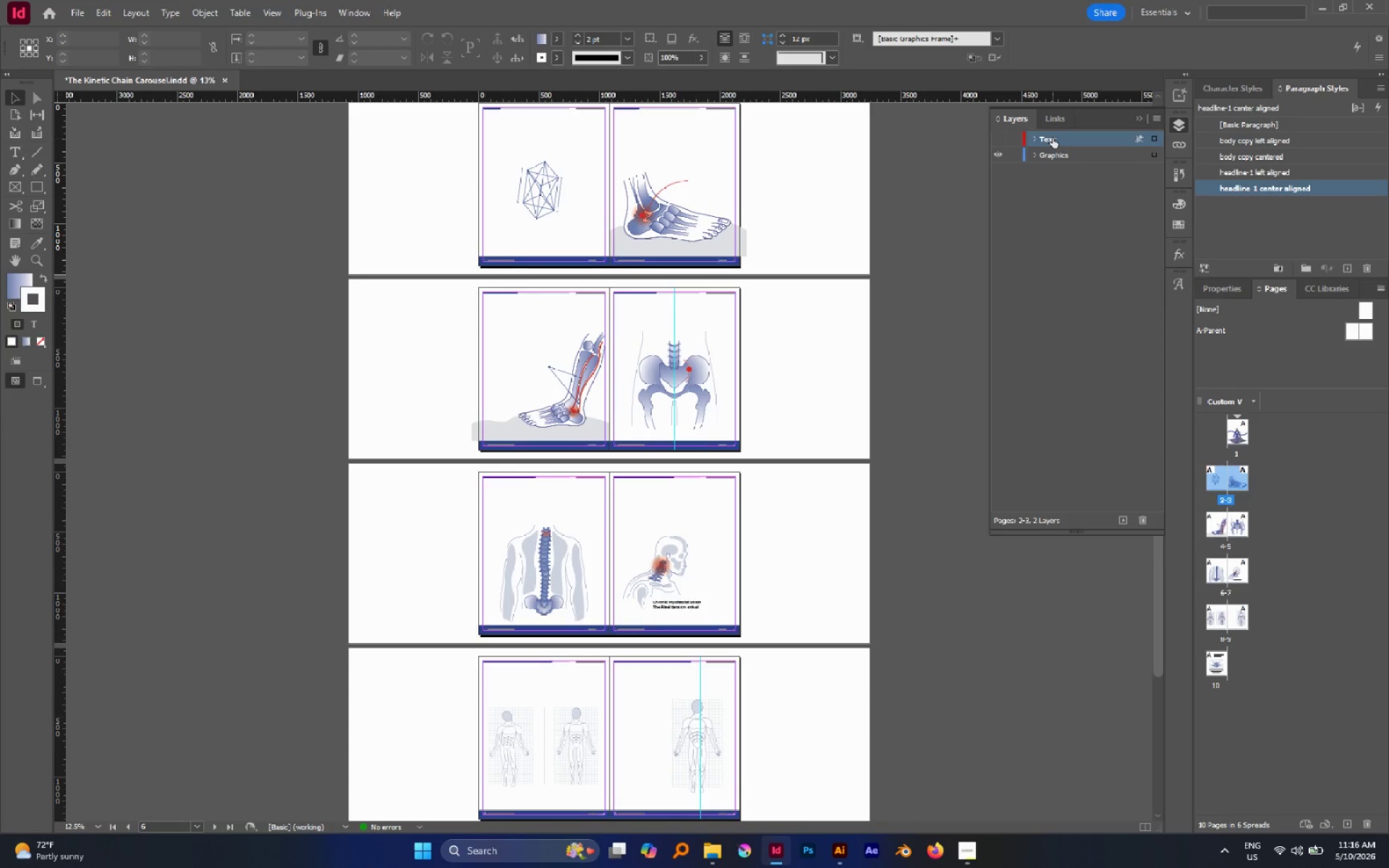 
key(Alt+Control+Shift+V)
 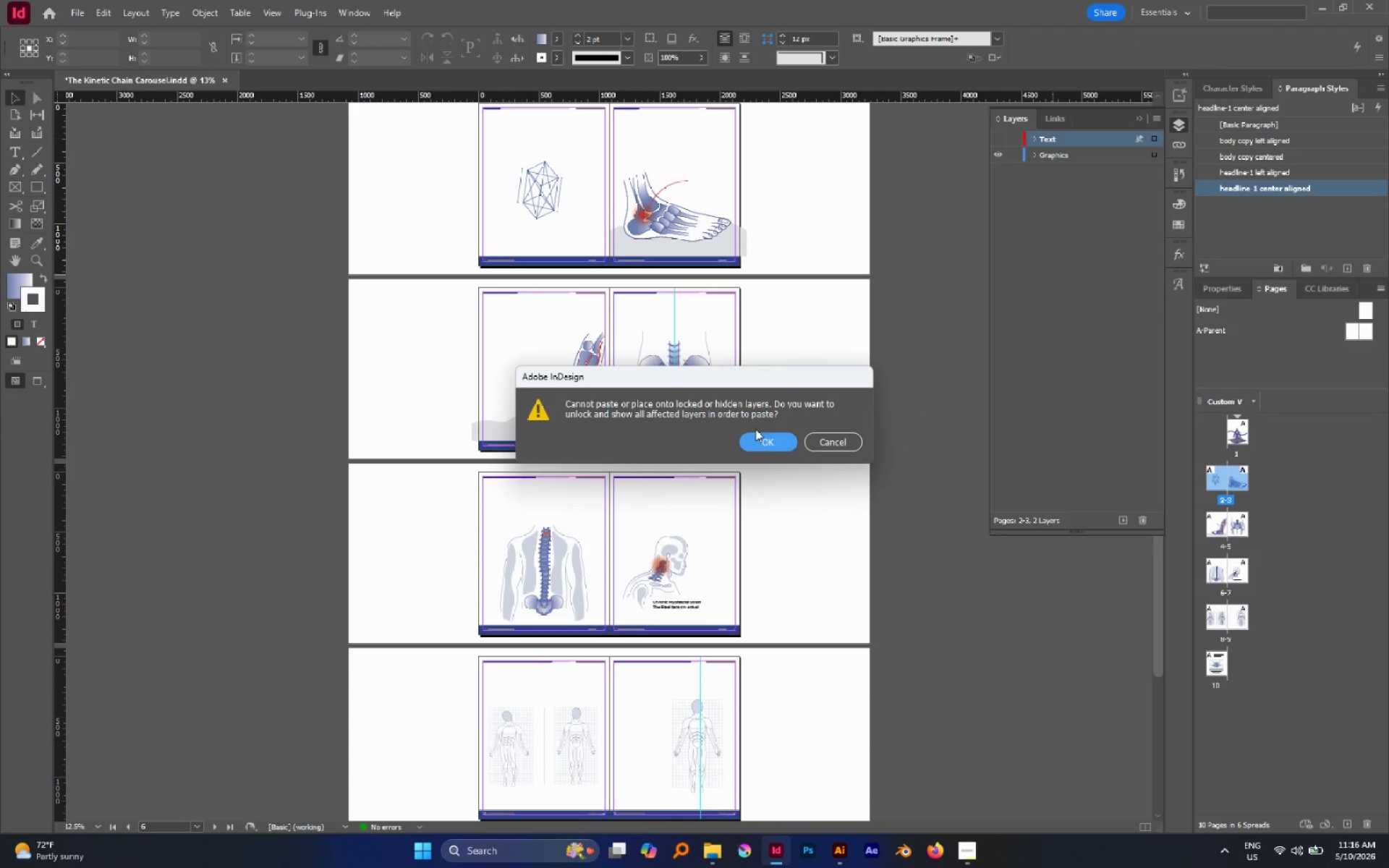 
left_click([755, 438])
 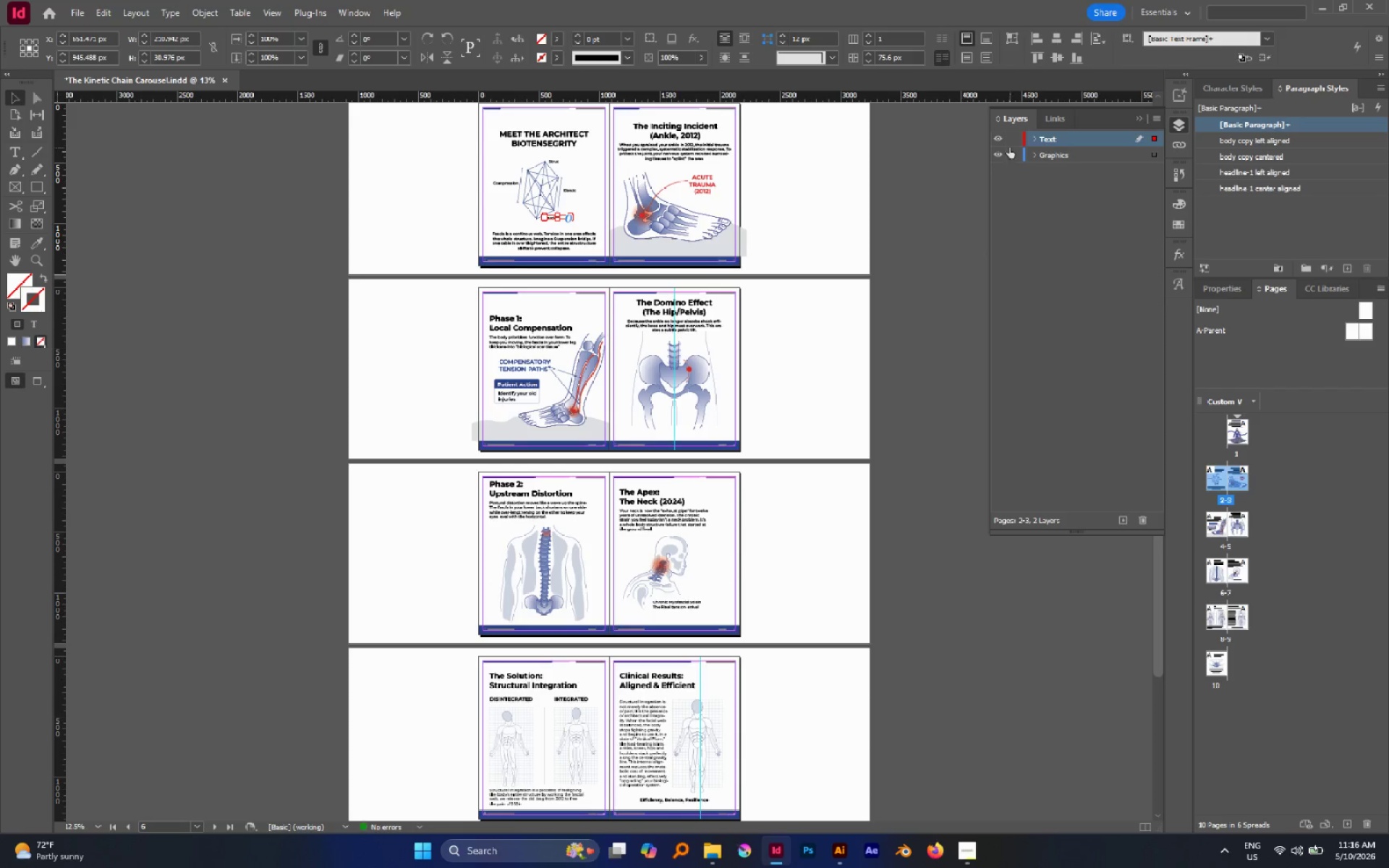 
left_click([999, 137])
 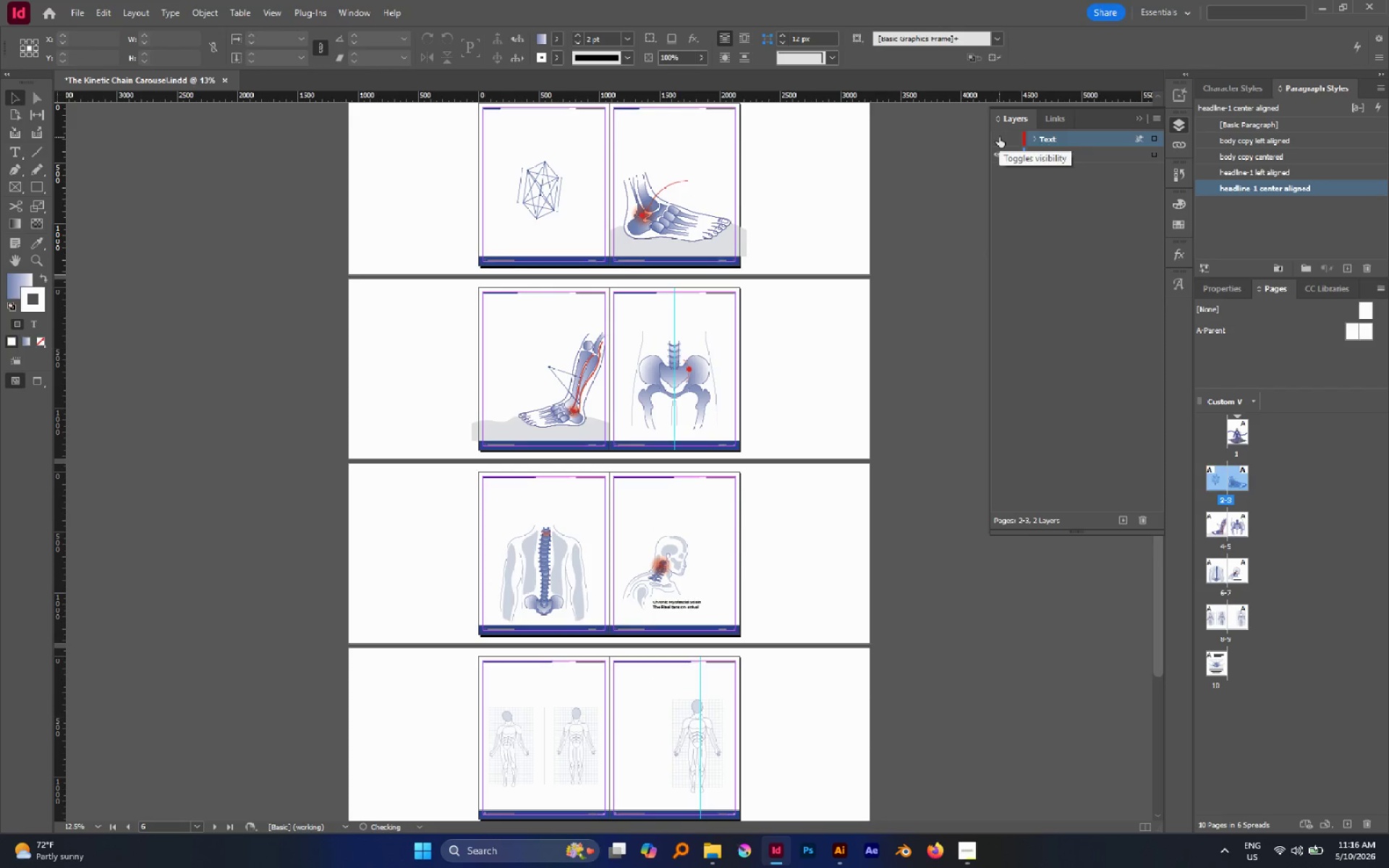 
left_click([999, 137])
 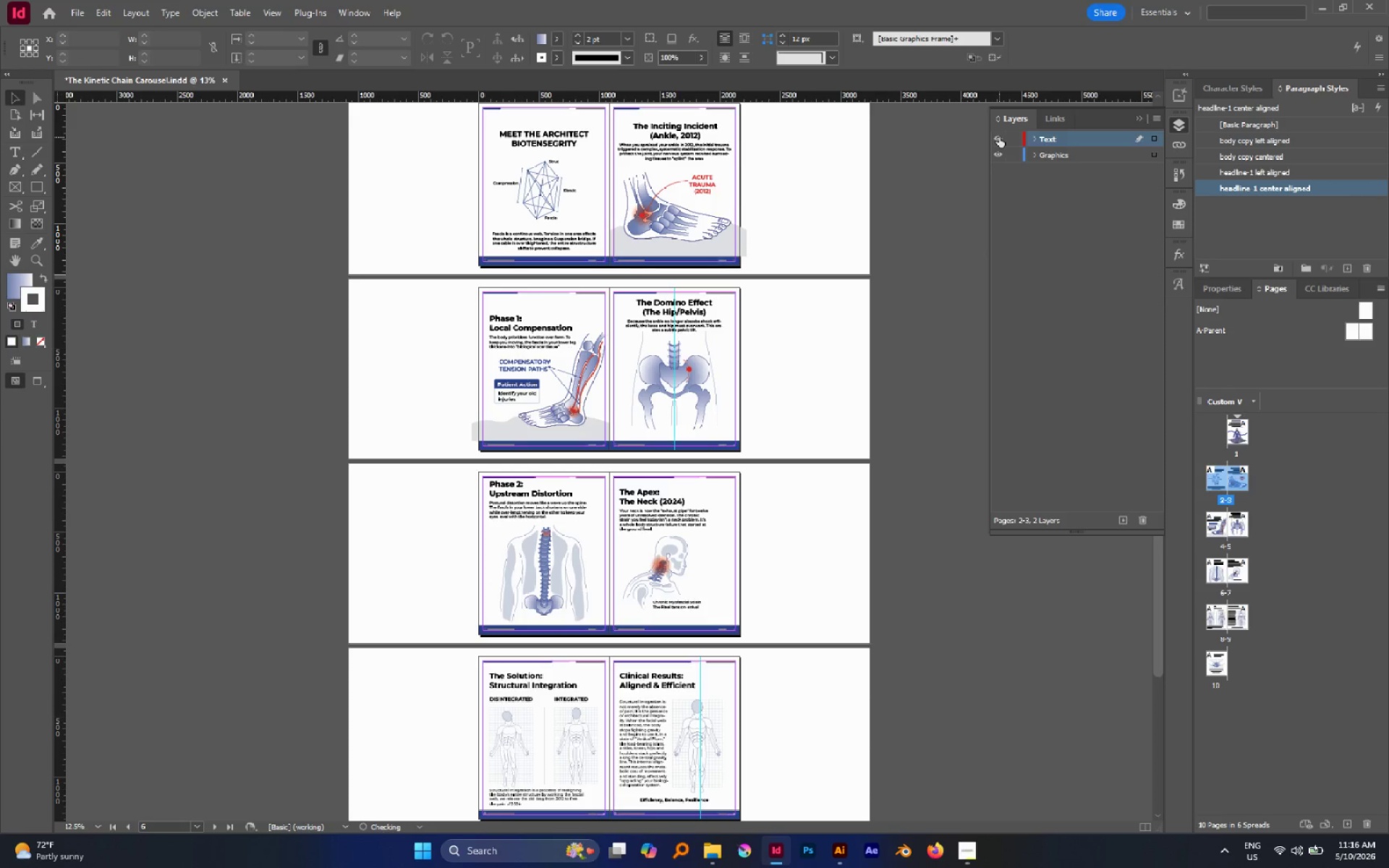 
left_click([999, 137])
 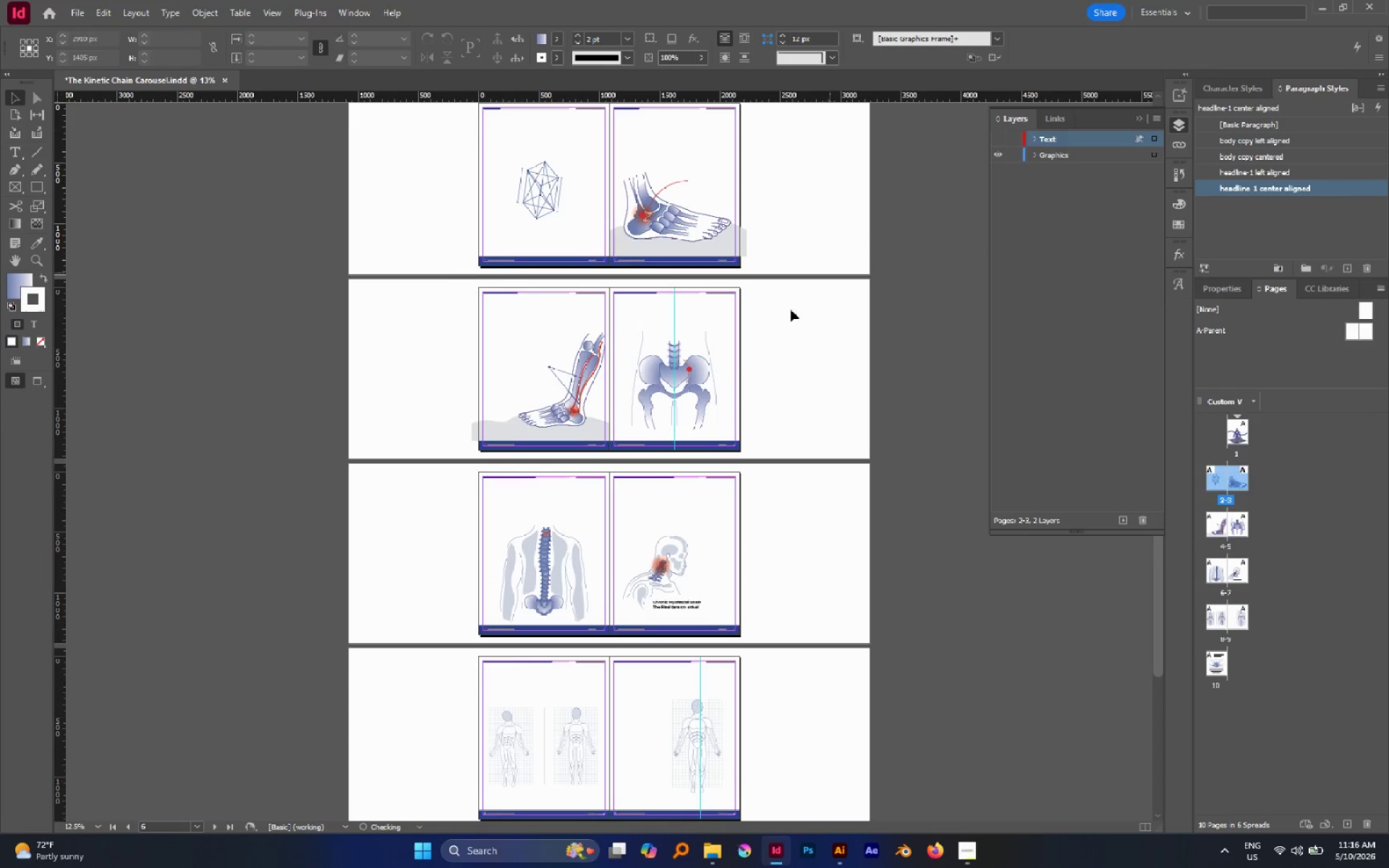 
scroll: coordinate [734, 387], scroll_direction: down, amount: 9.0
 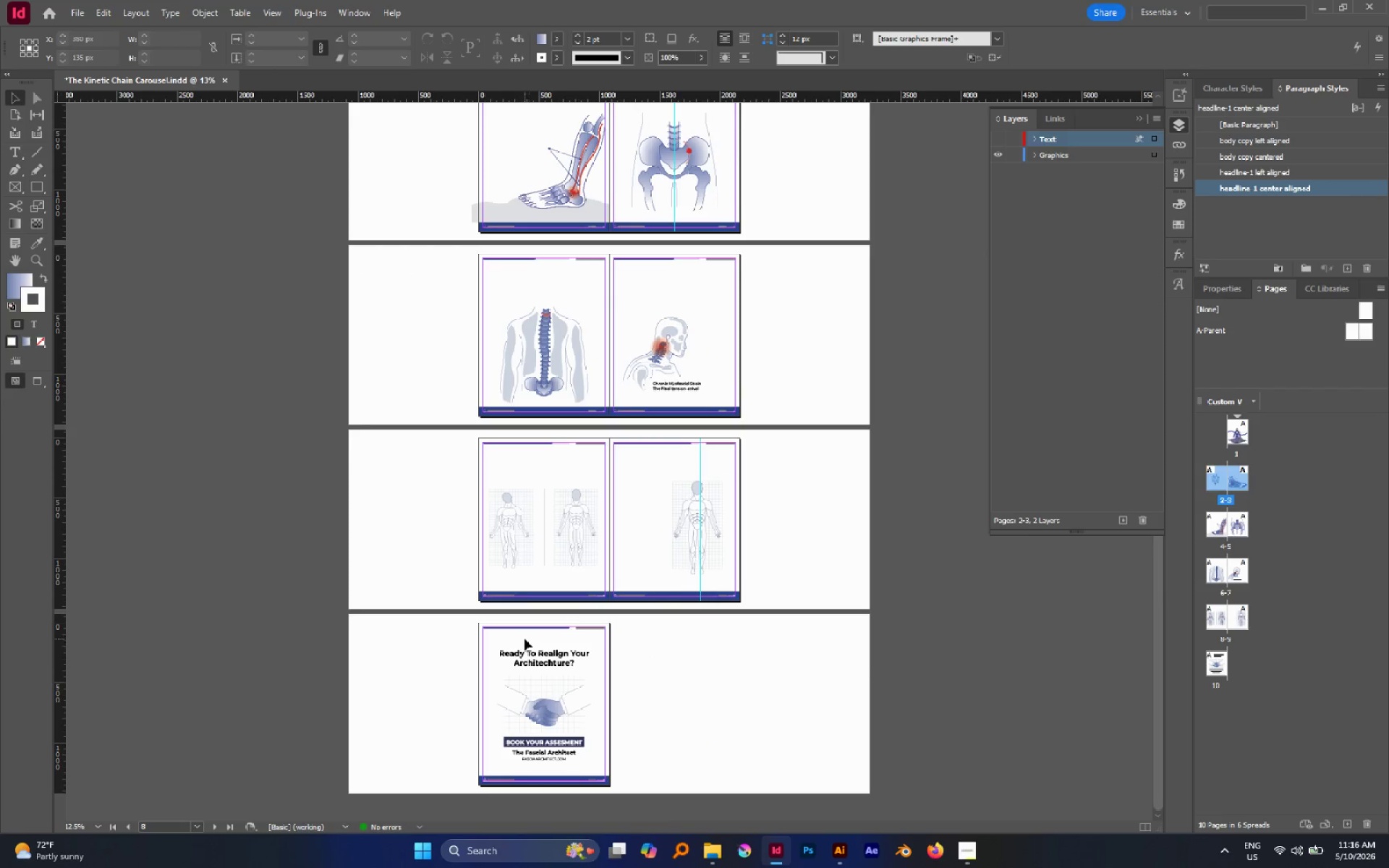 
left_click_drag(start_coordinate=[524, 637], to_coordinate=[545, 663])
 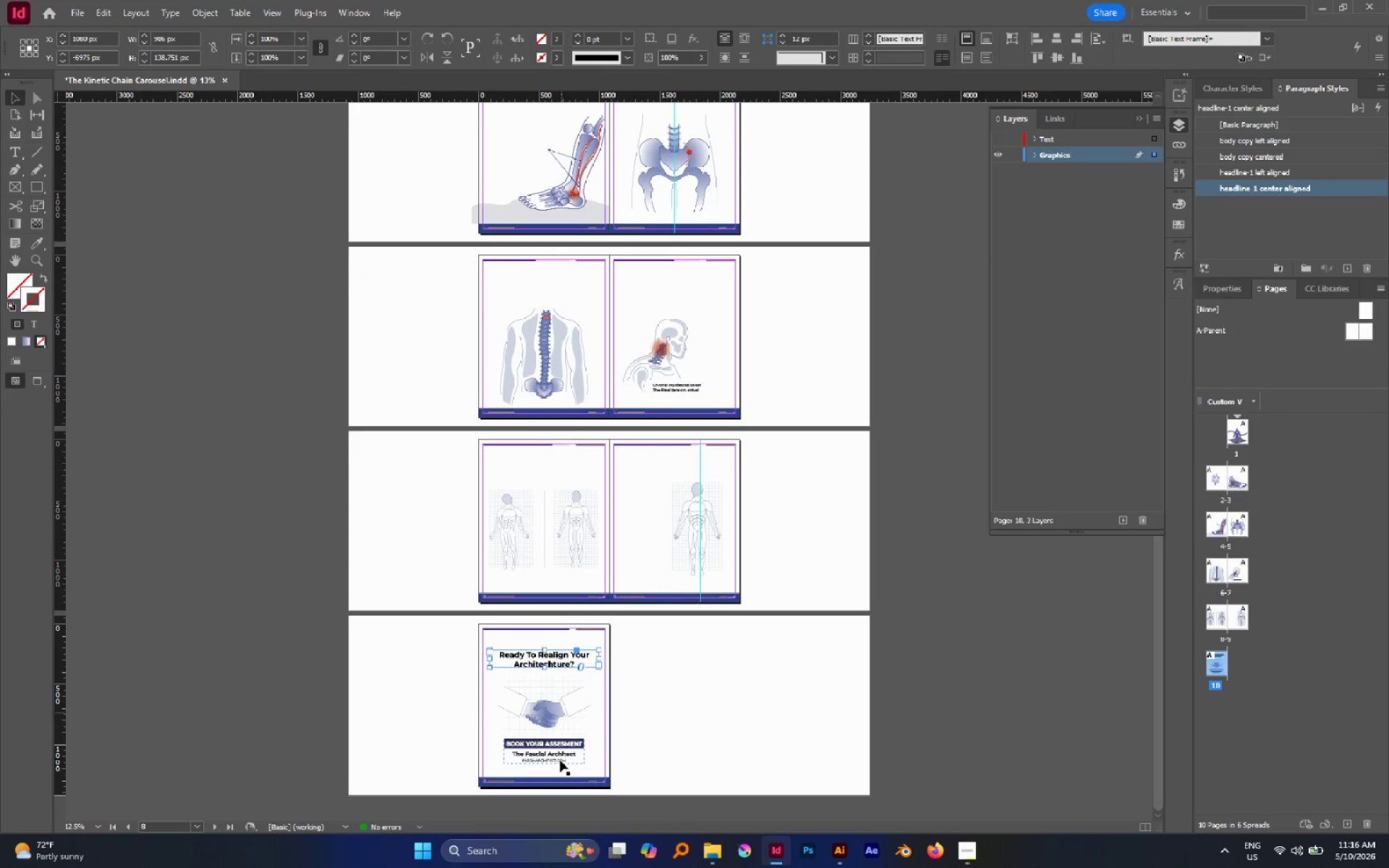 
hold_key(key=ShiftLeft, duration=1.28)
left_click_drag(start_coordinate=[564, 772], to_coordinate=[527, 739])
 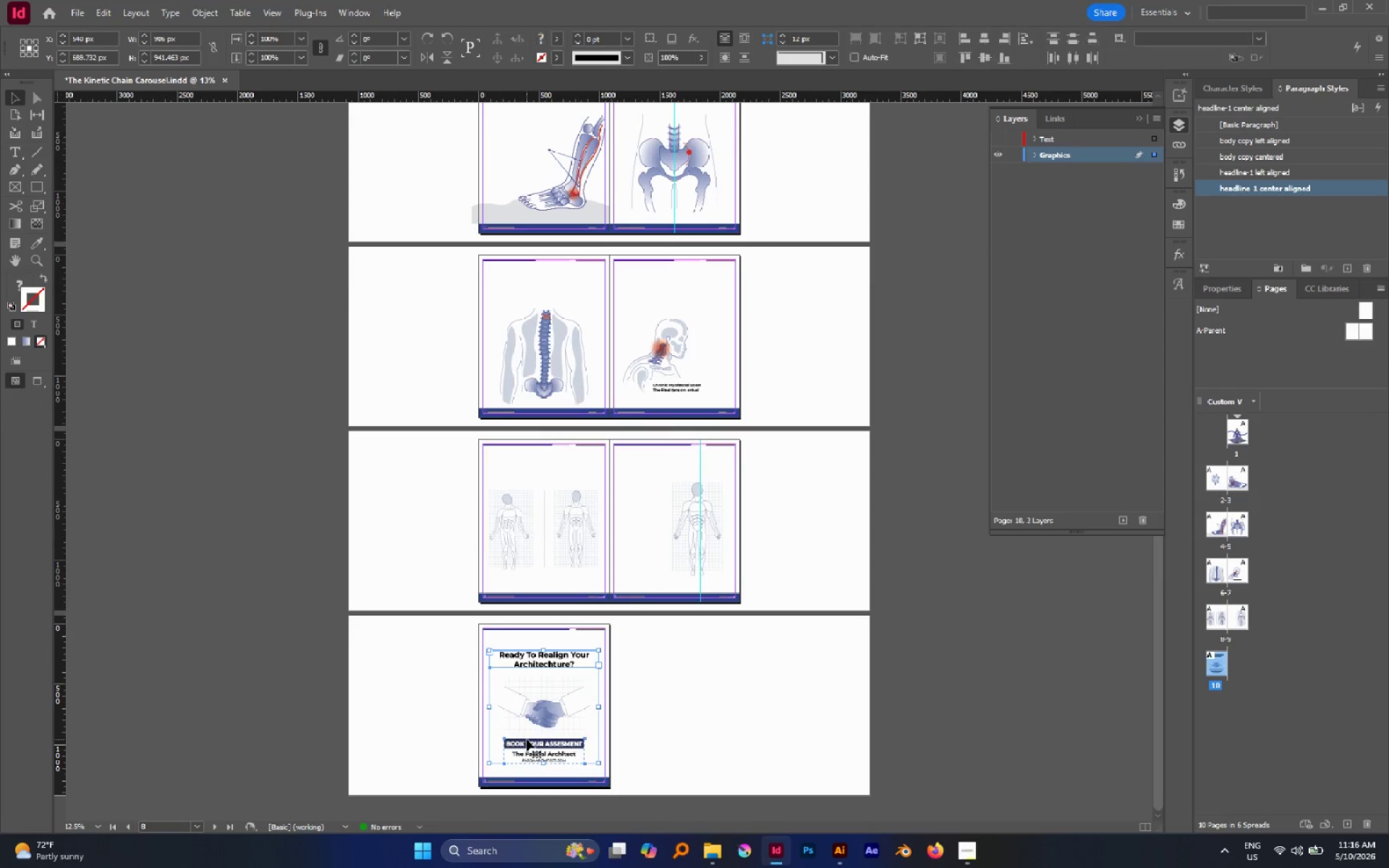 
key(Control+G)
 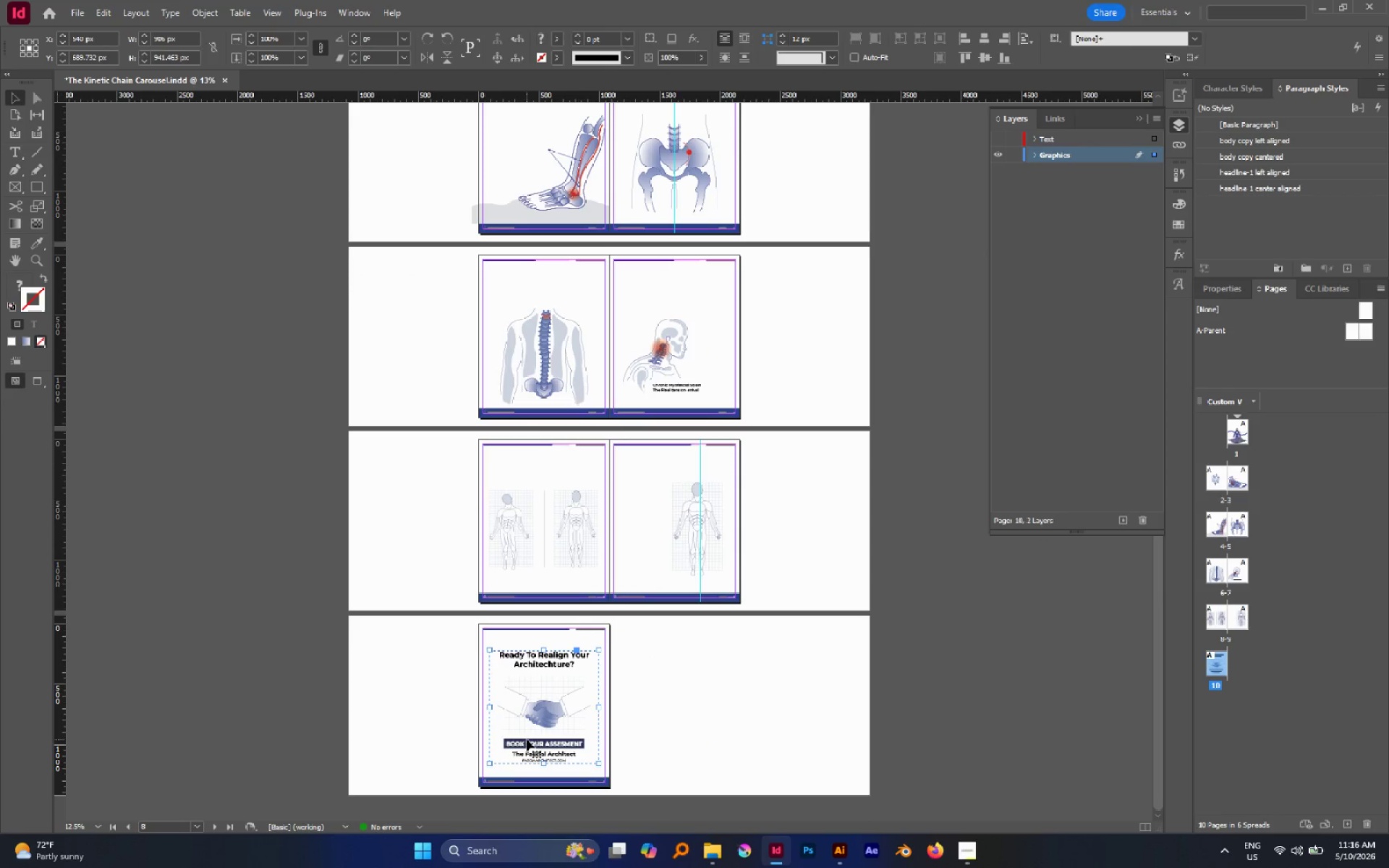 
key(Control+X)
 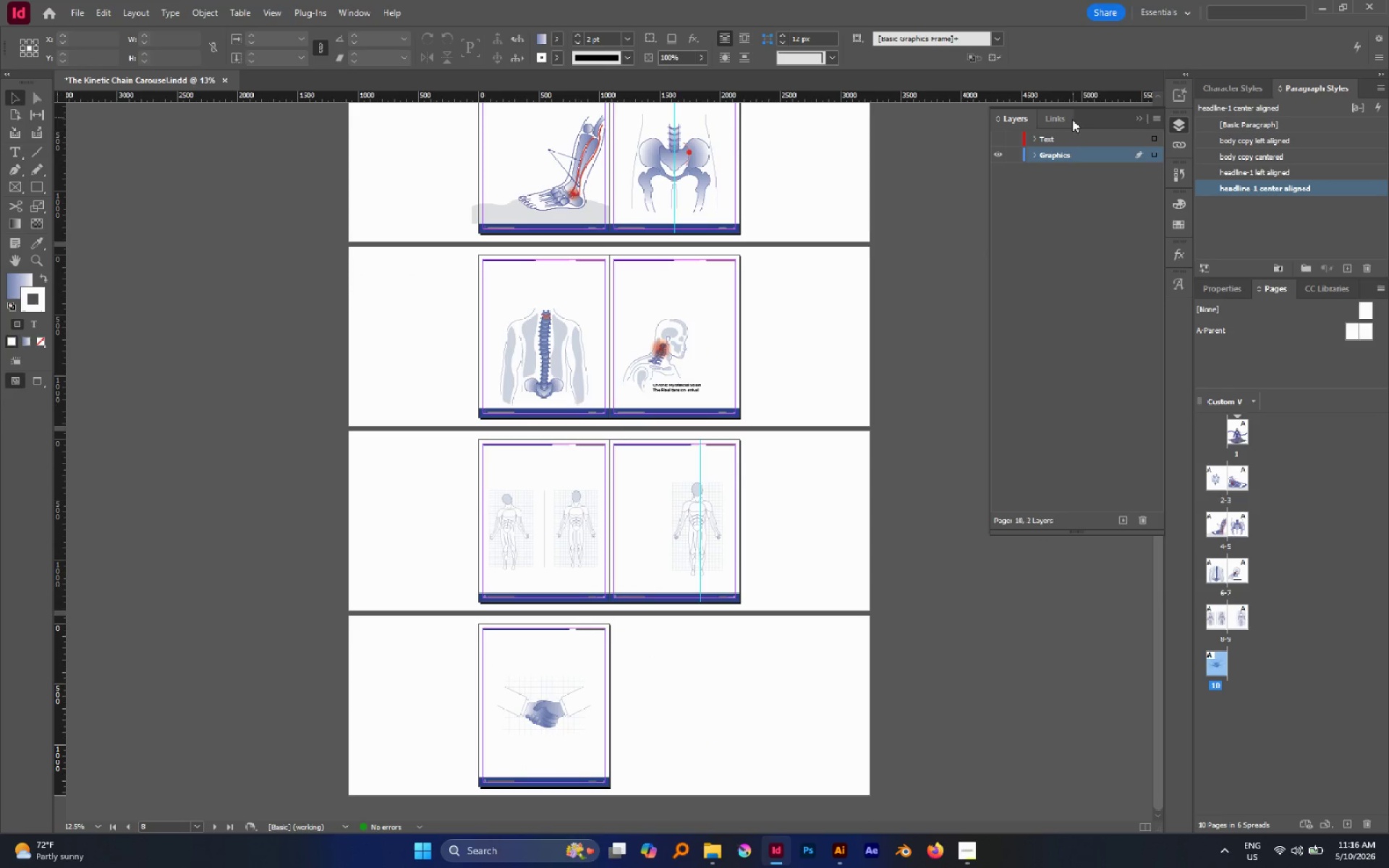 
left_click([1068, 141])
 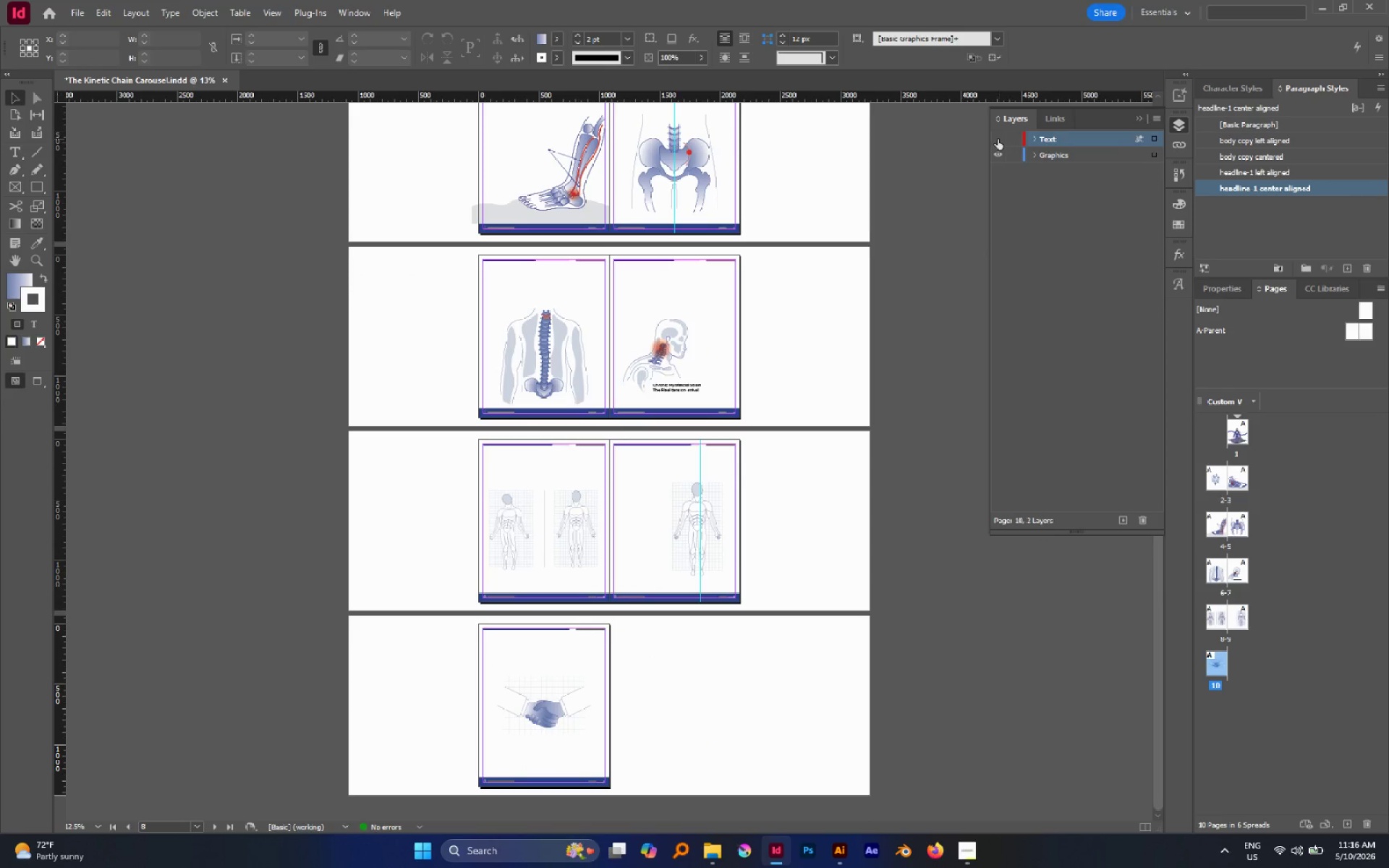 
left_click([998, 139])
 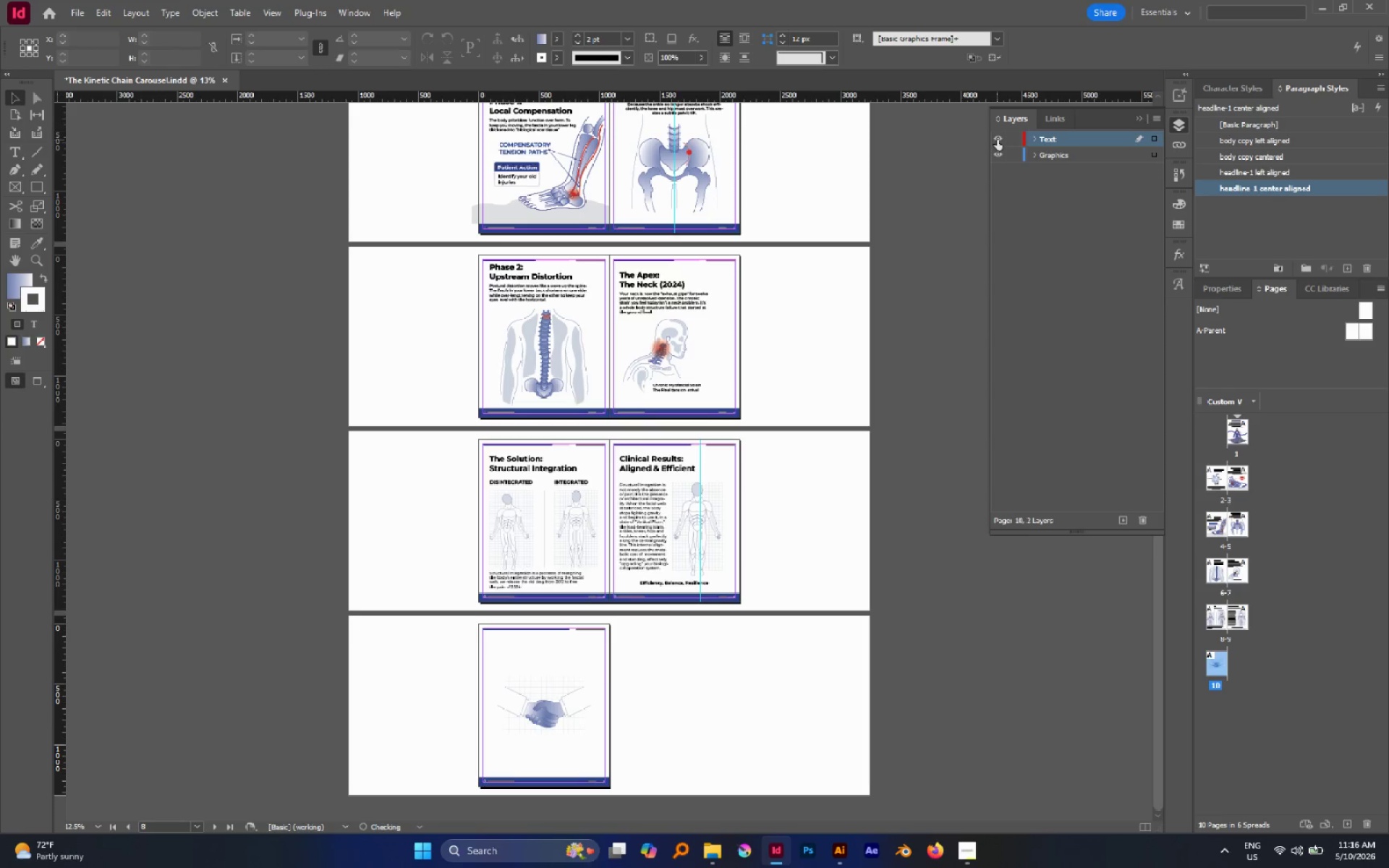 
key(Alt+Control+Shift+V)
 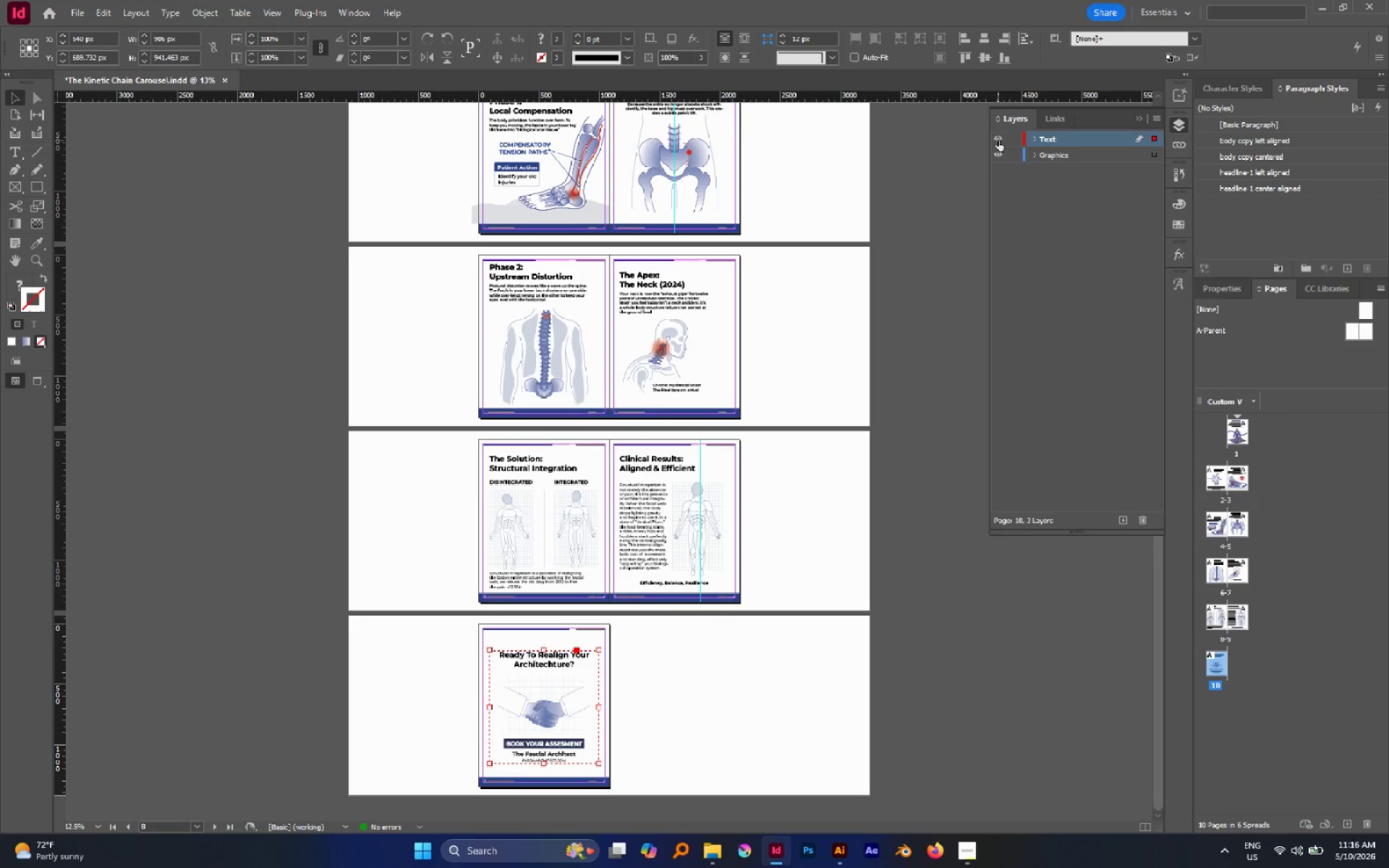 
left_click([998, 140])
 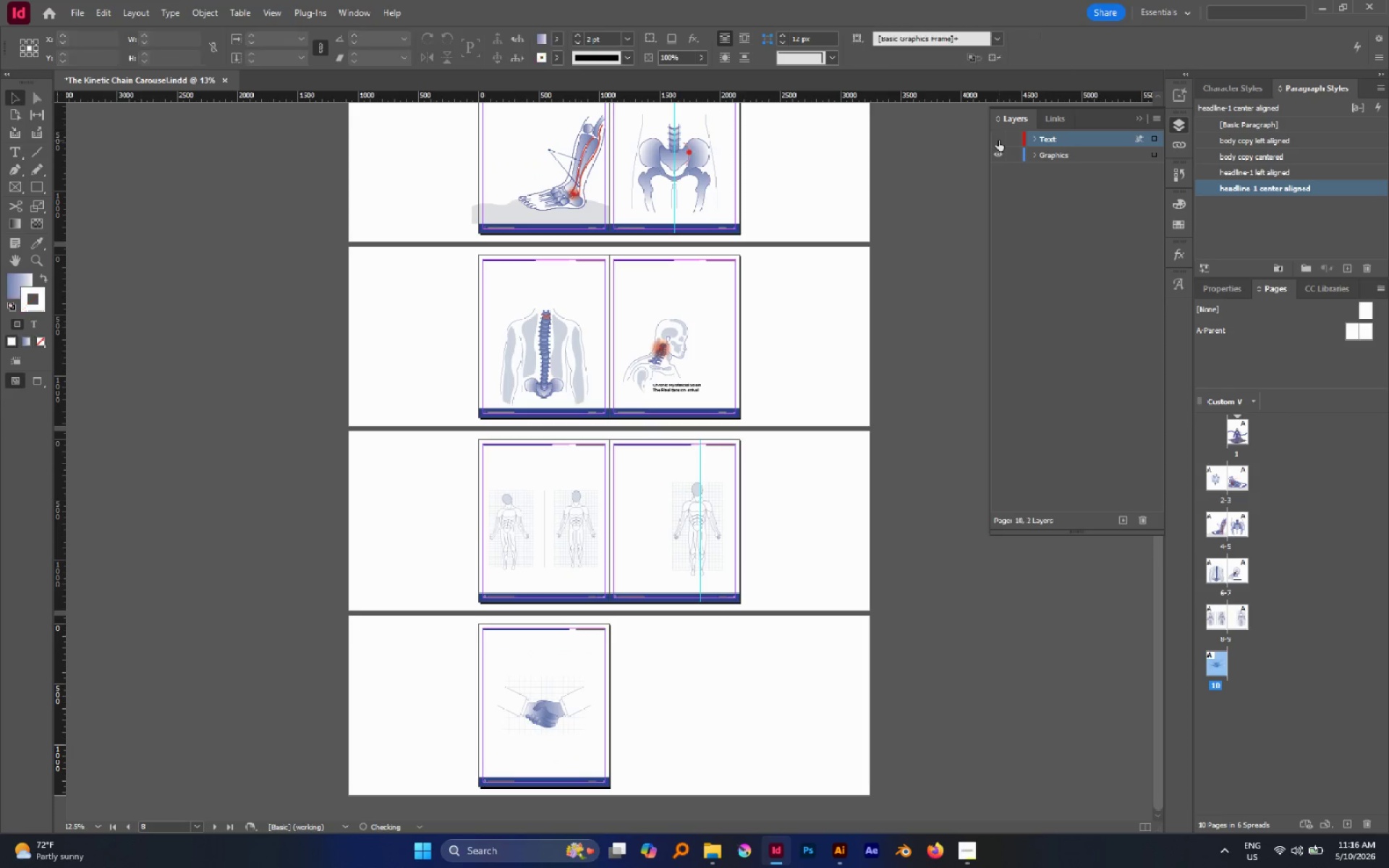 
left_click([998, 140])
 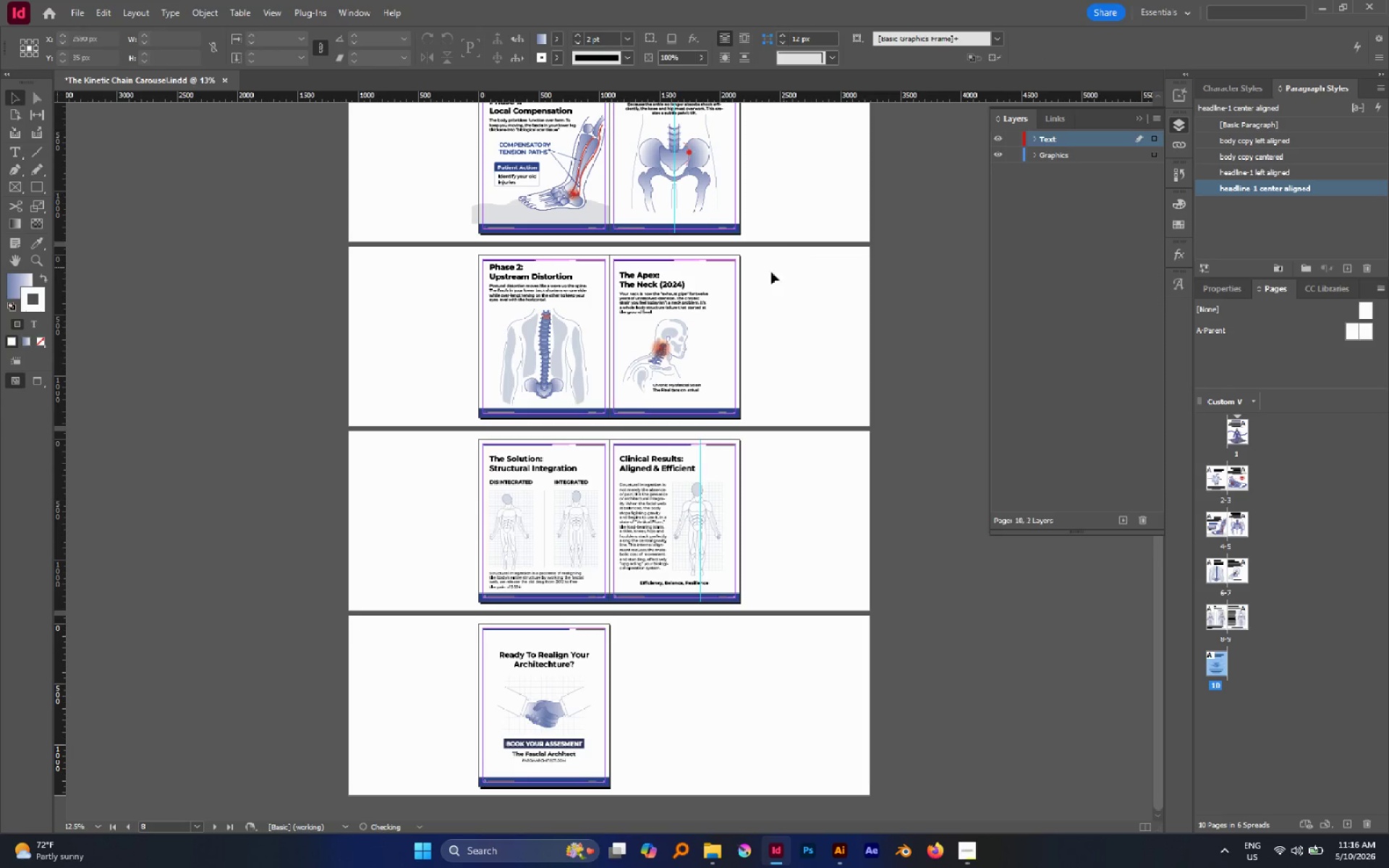 
left_click([768, 275])
 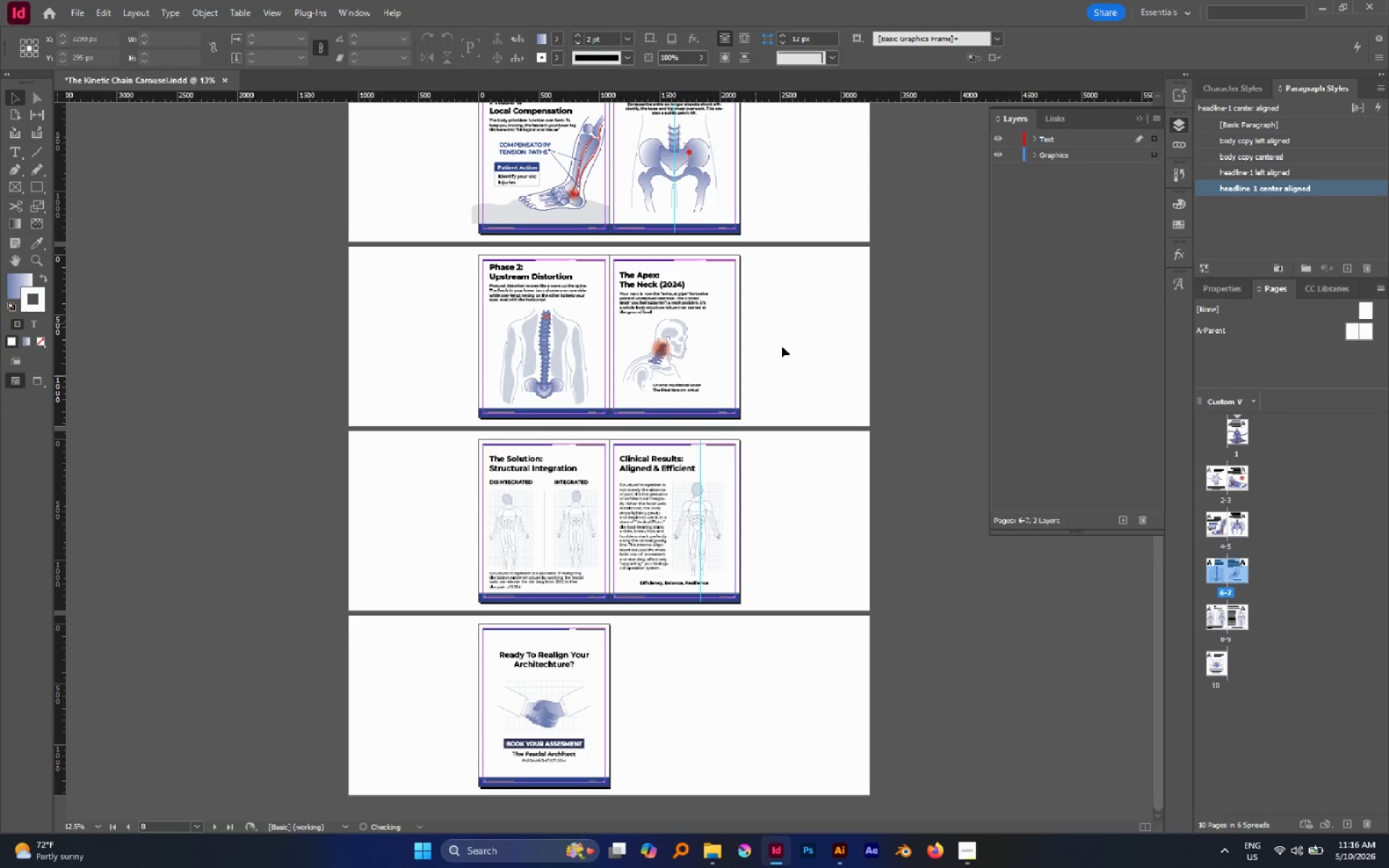 
hold_key(key=AltLeft, duration=0.39)
scroll: coordinate [786, 353], scroll_direction: down, amount: 1.0
 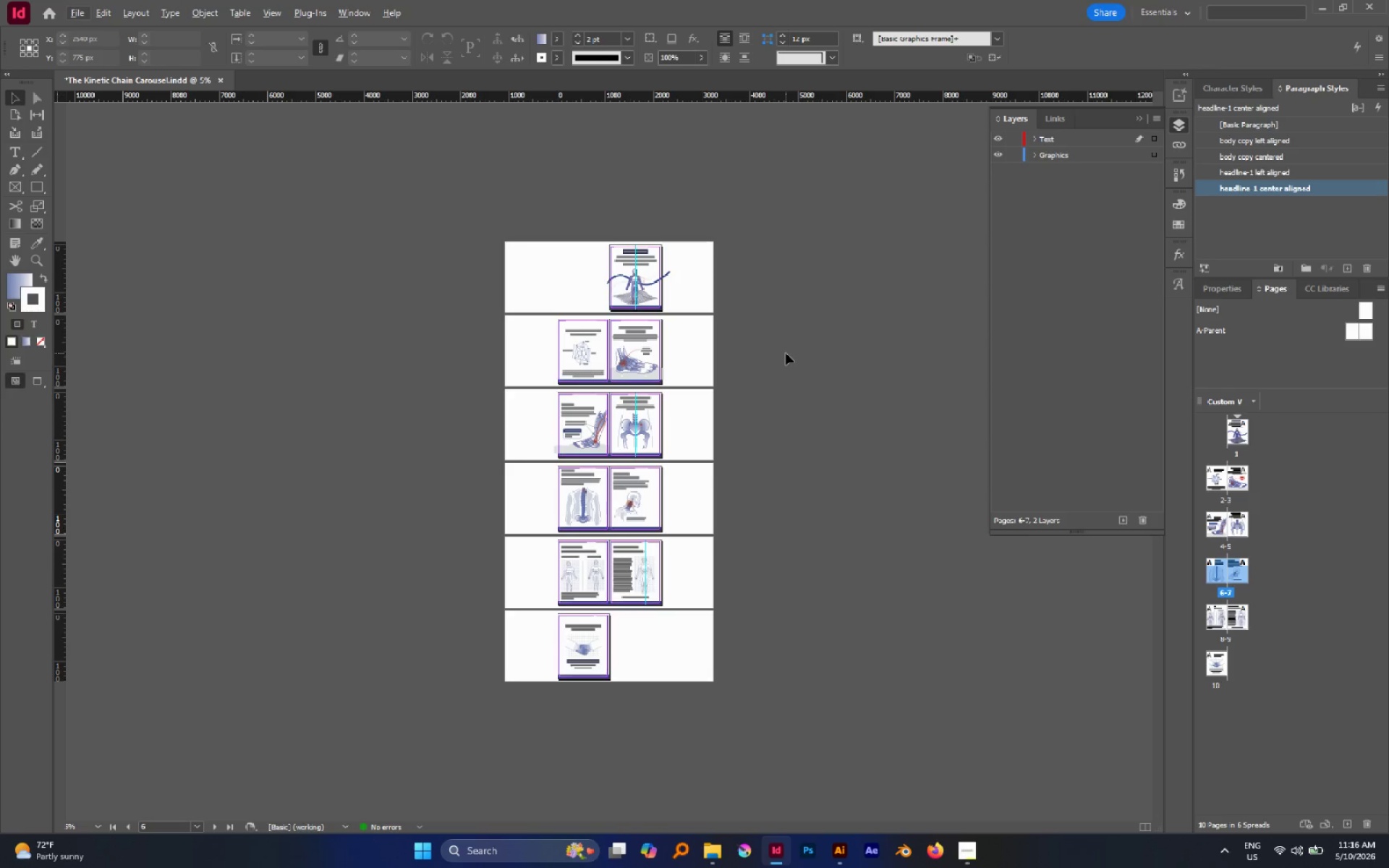 
key(Control+S)
 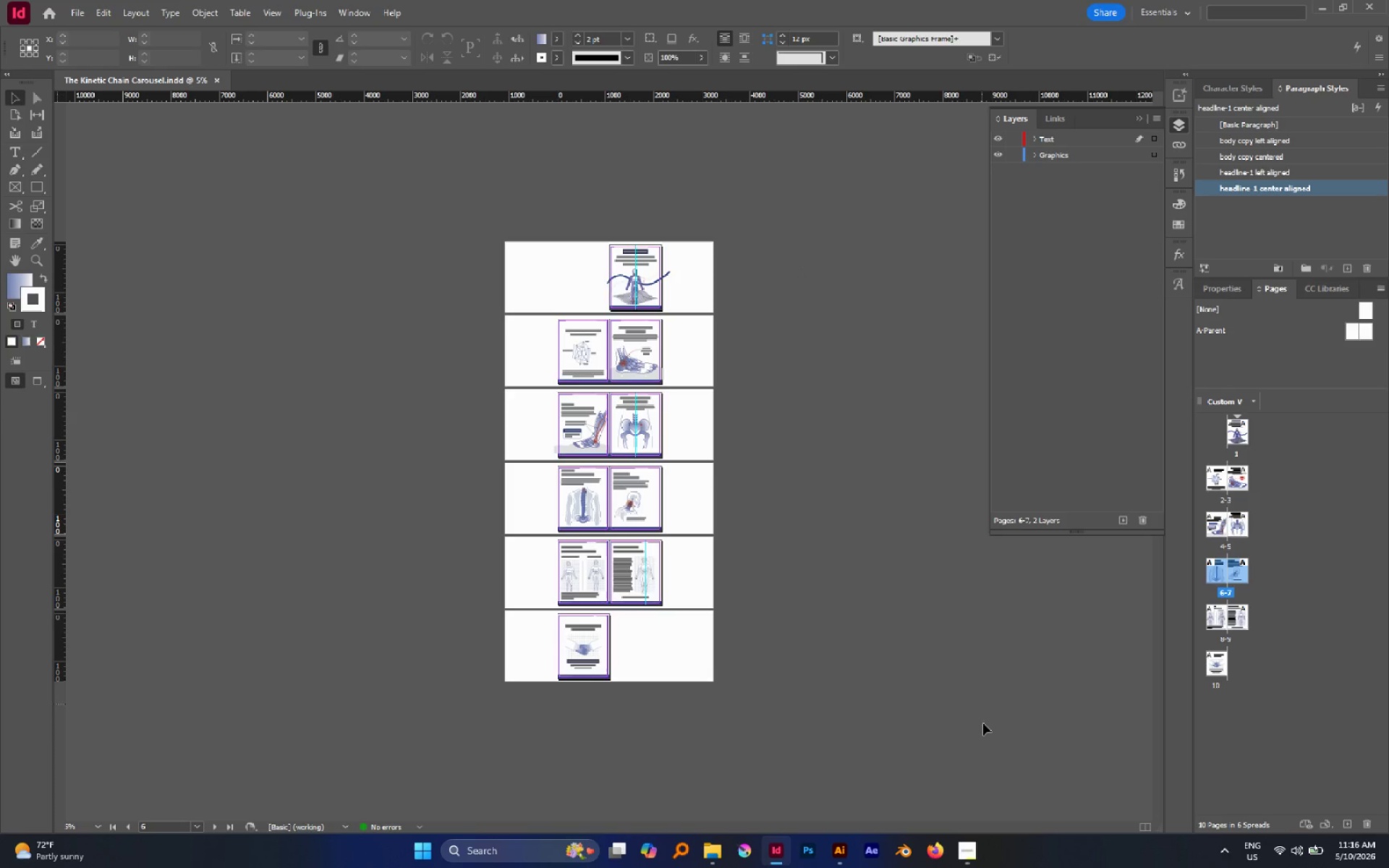 
left_click([966, 846])